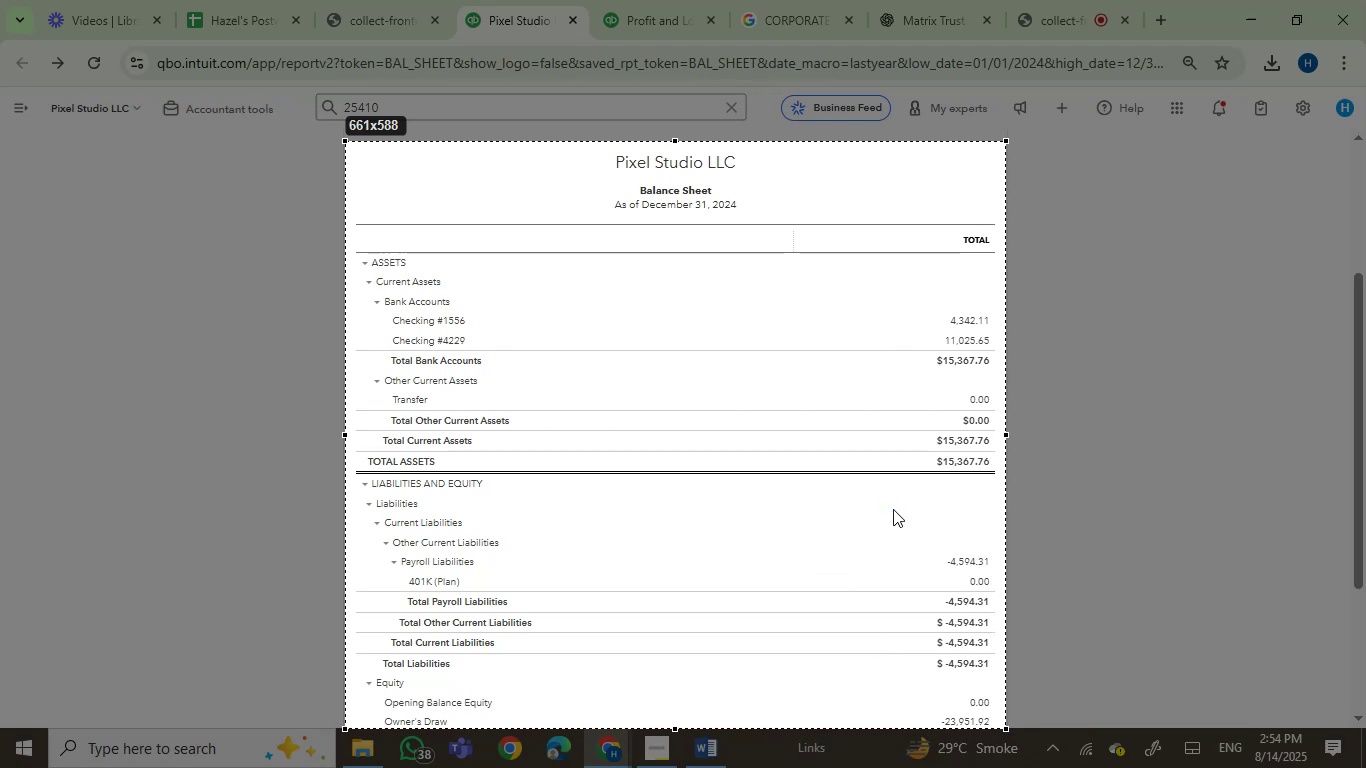 
key(Enter)
 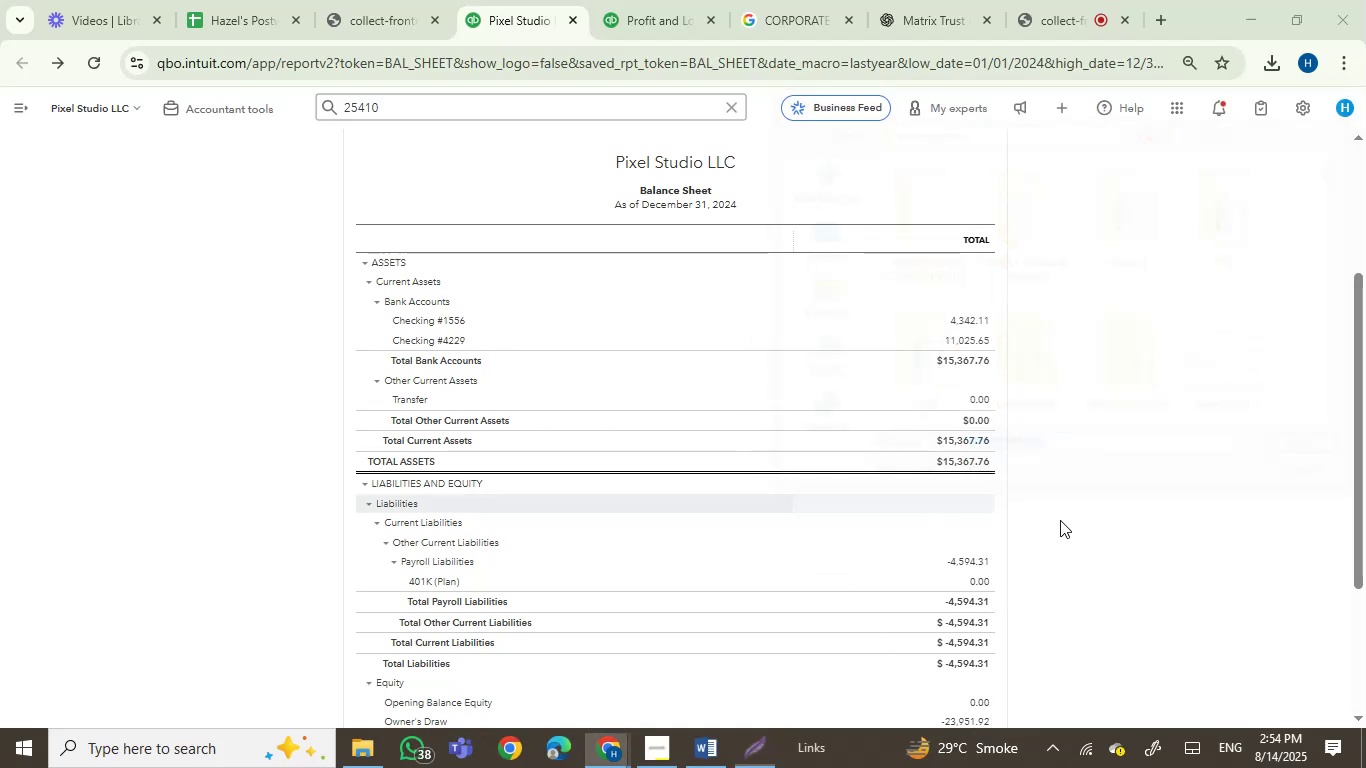 
scroll: coordinate [1166, 547], scroll_direction: down, amount: 2.0
 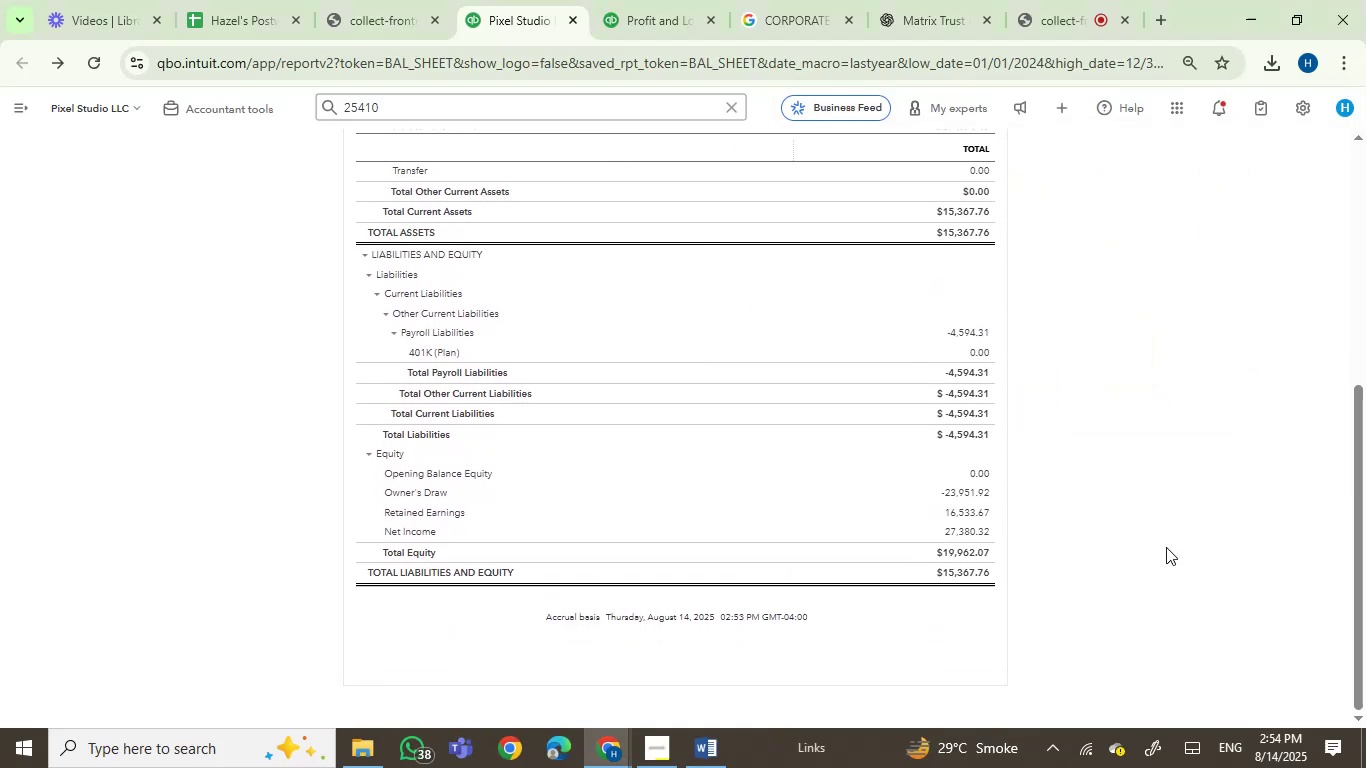 
key(PrintScreen)
 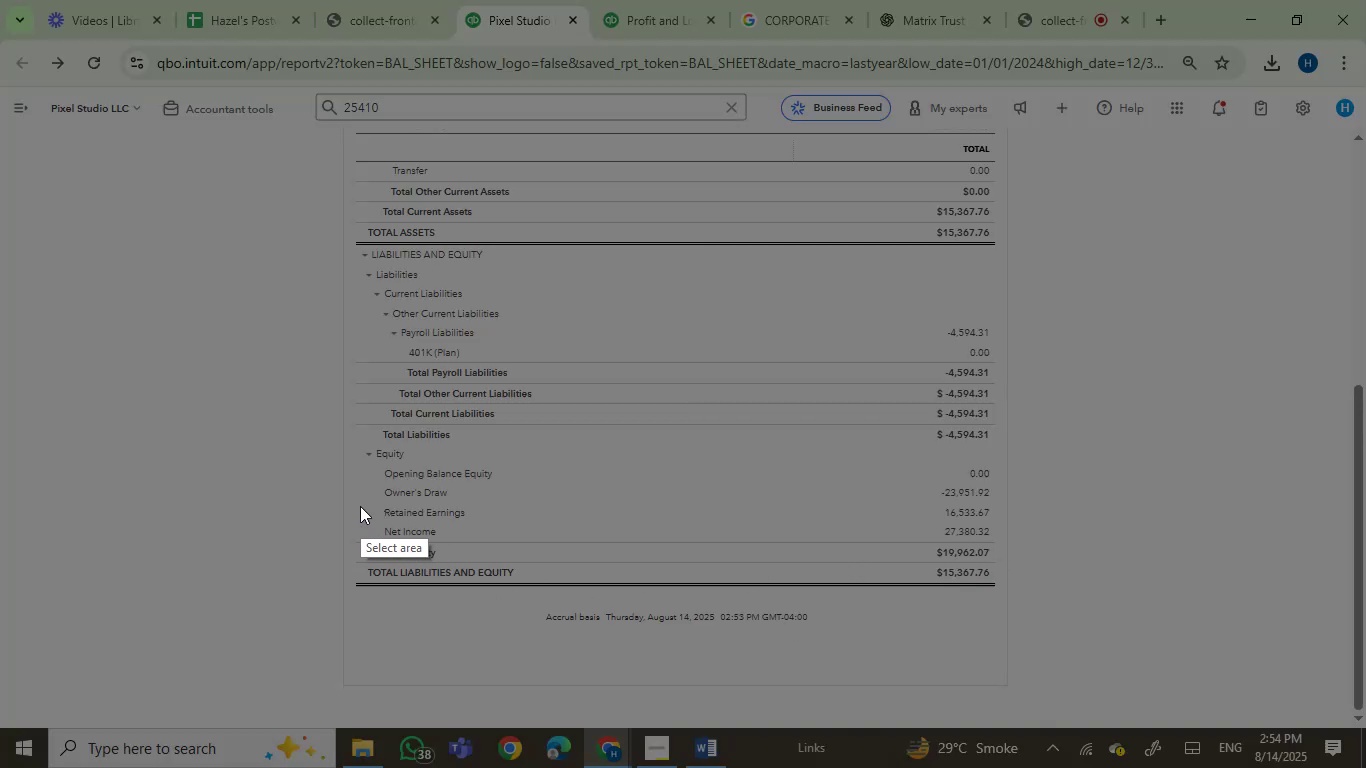 
left_click_drag(start_coordinate=[338, 503], to_coordinate=[1005, 600])
 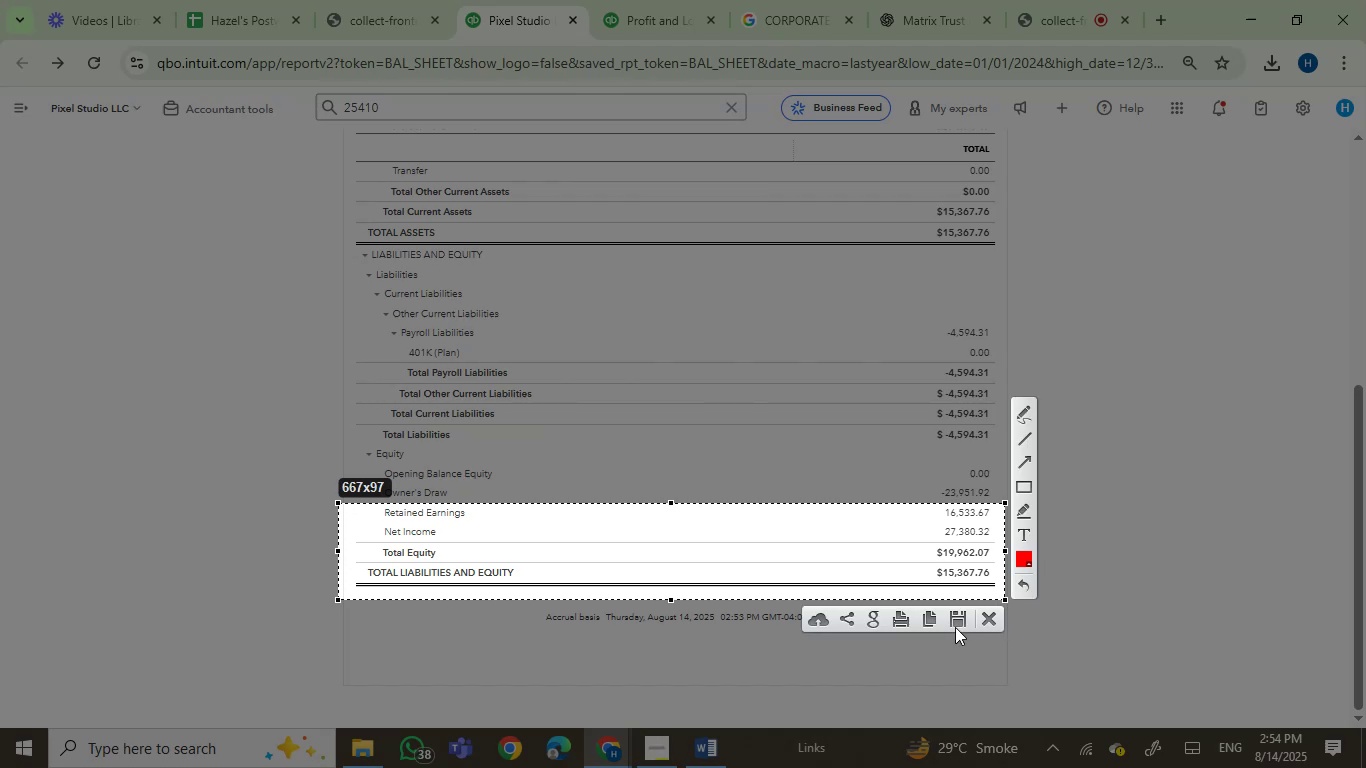 
left_click([955, 620])
 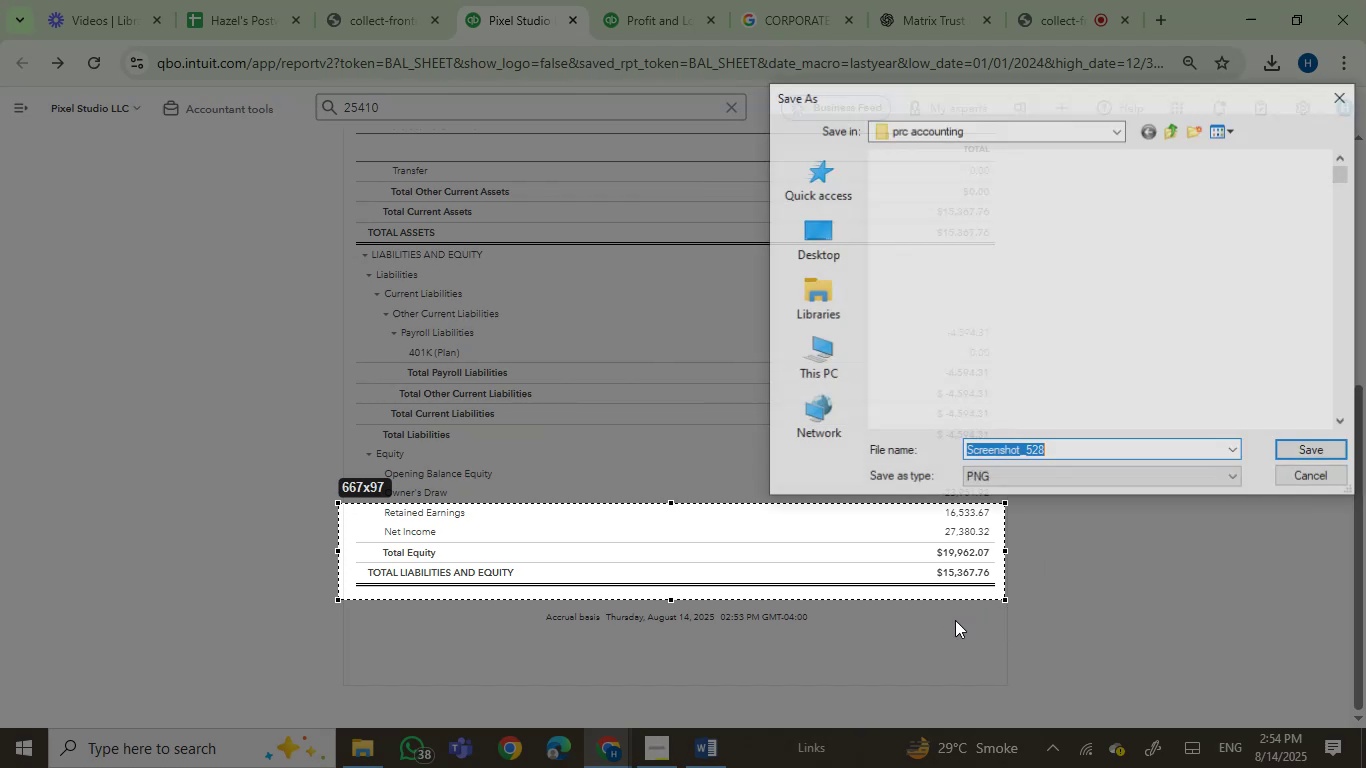 
key(Enter)
 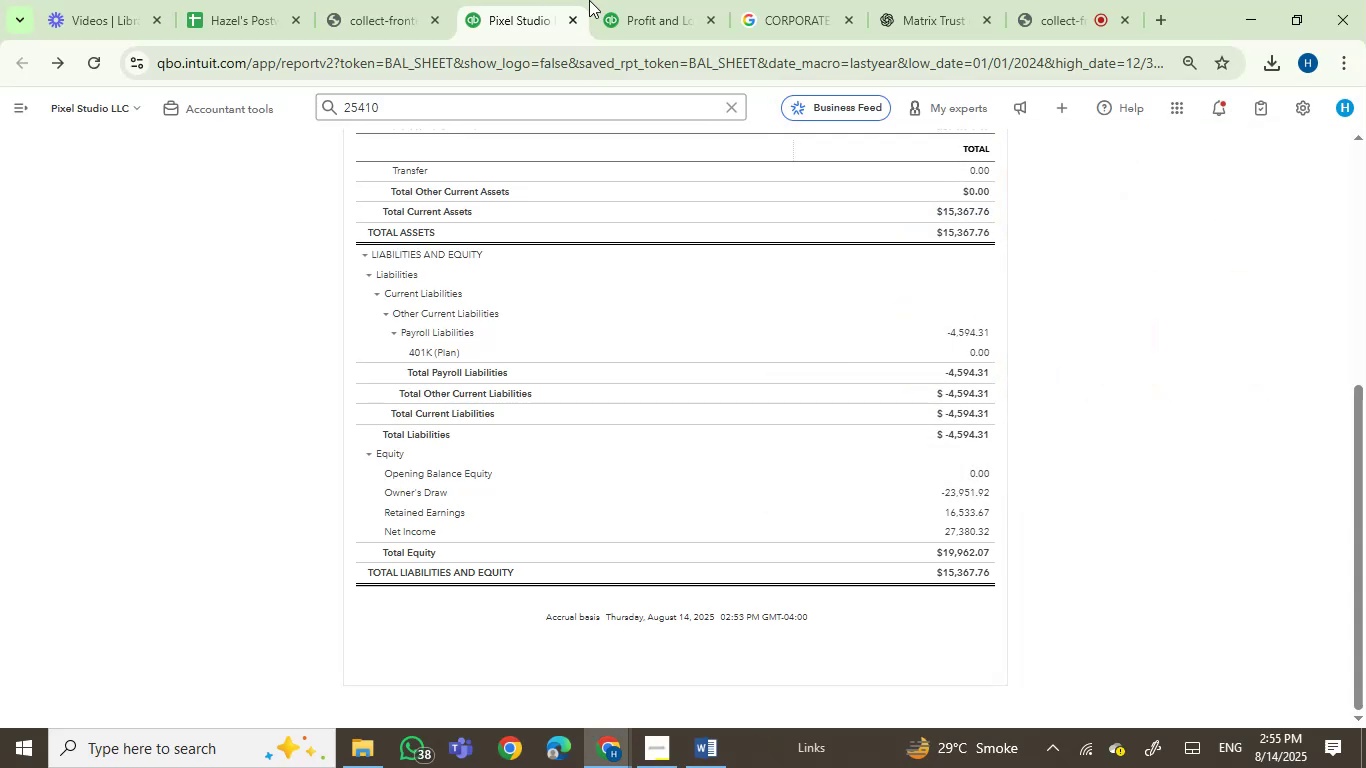 
left_click([624, 0])
 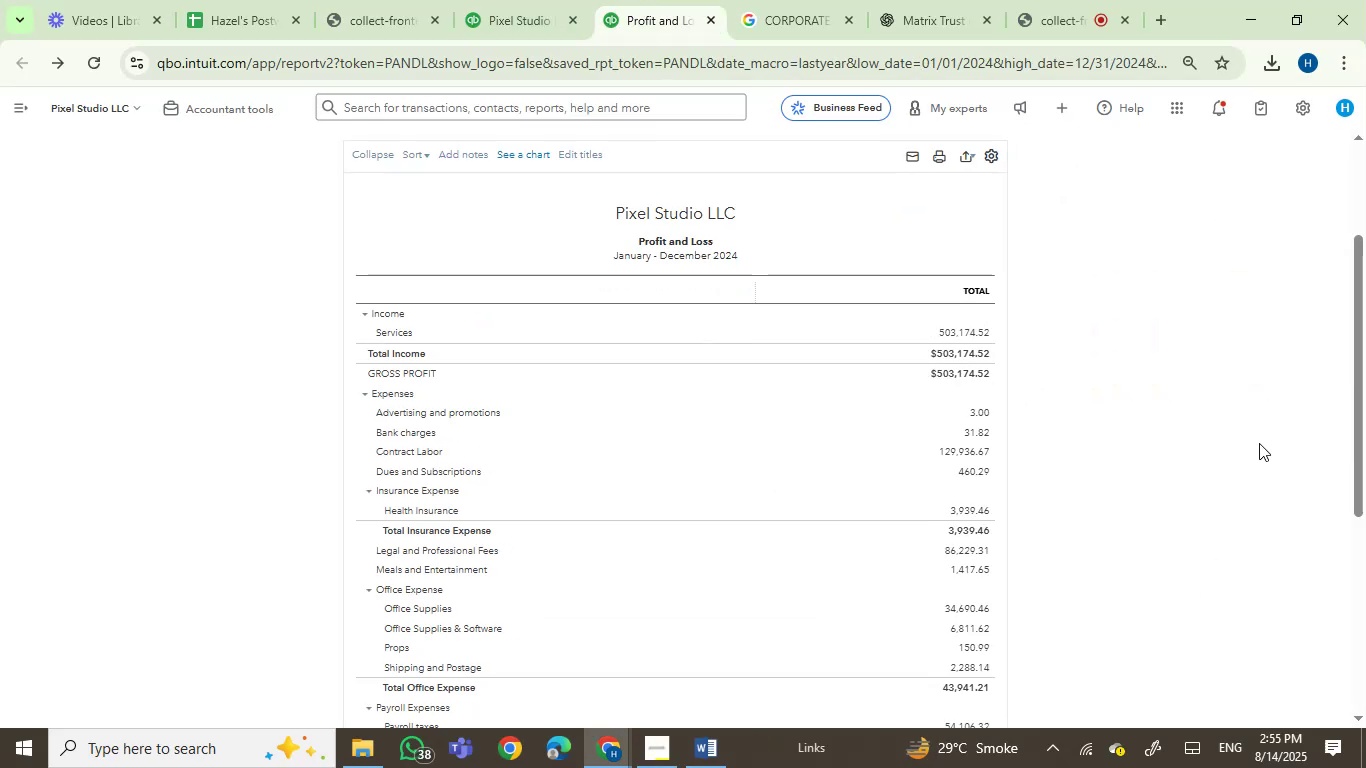 
left_click_drag(start_coordinate=[1358, 398], to_coordinate=[1356, 433])
 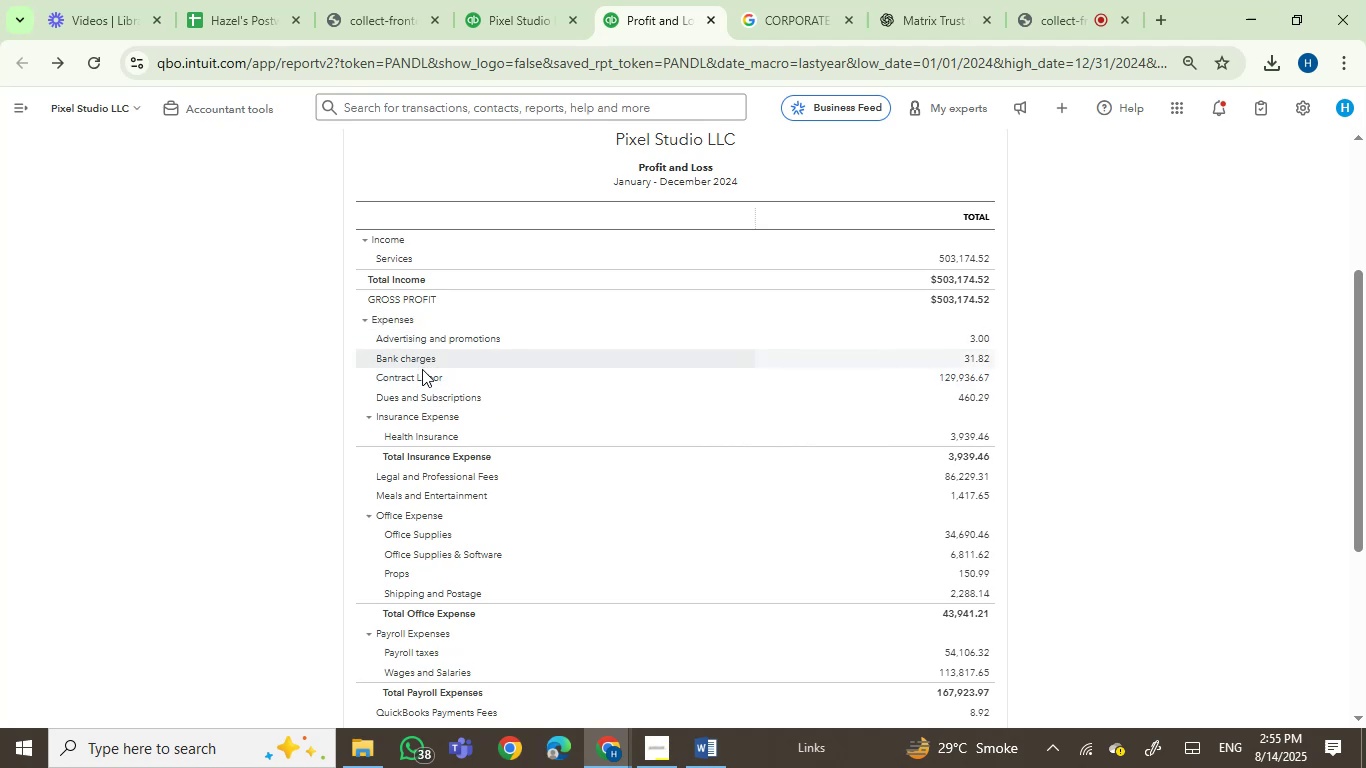 
wait(7.19)
 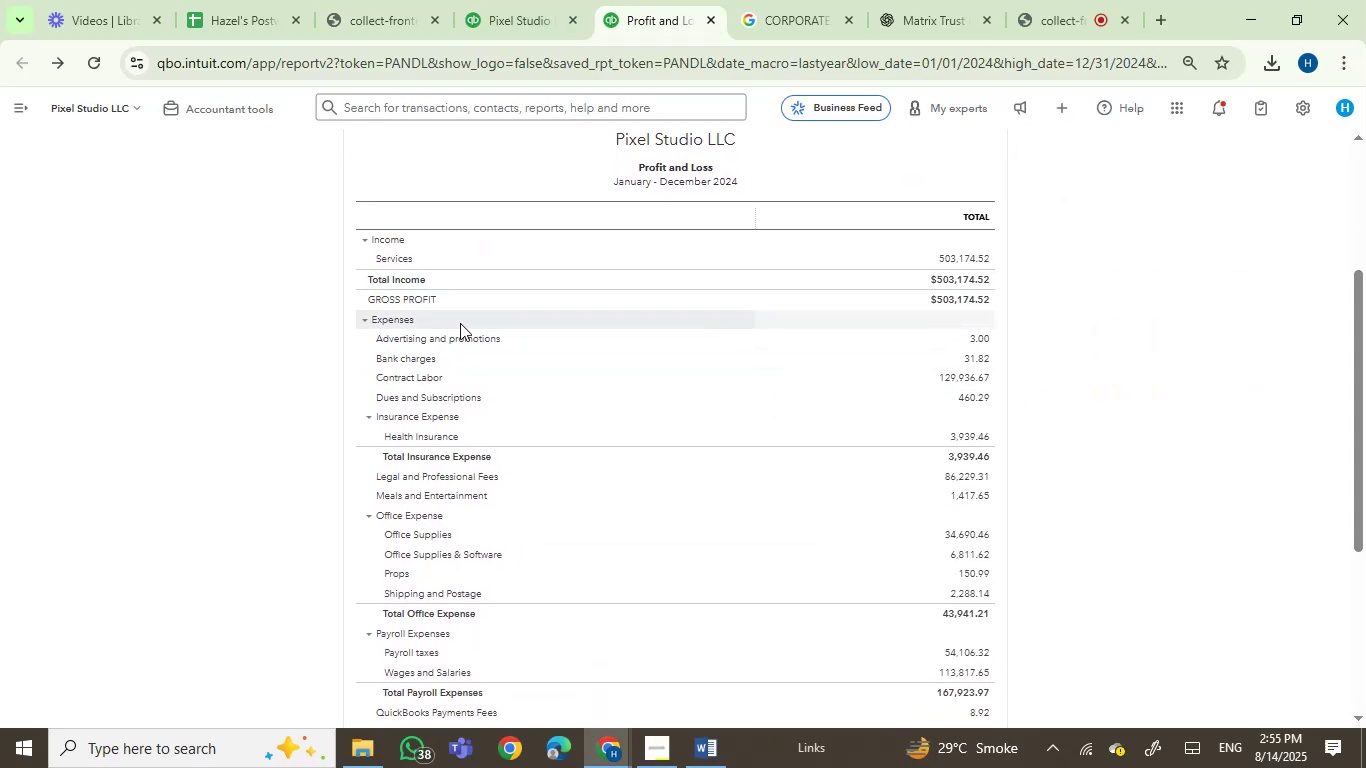 
left_click_drag(start_coordinate=[1357, 507], to_coordinate=[1361, 590])
 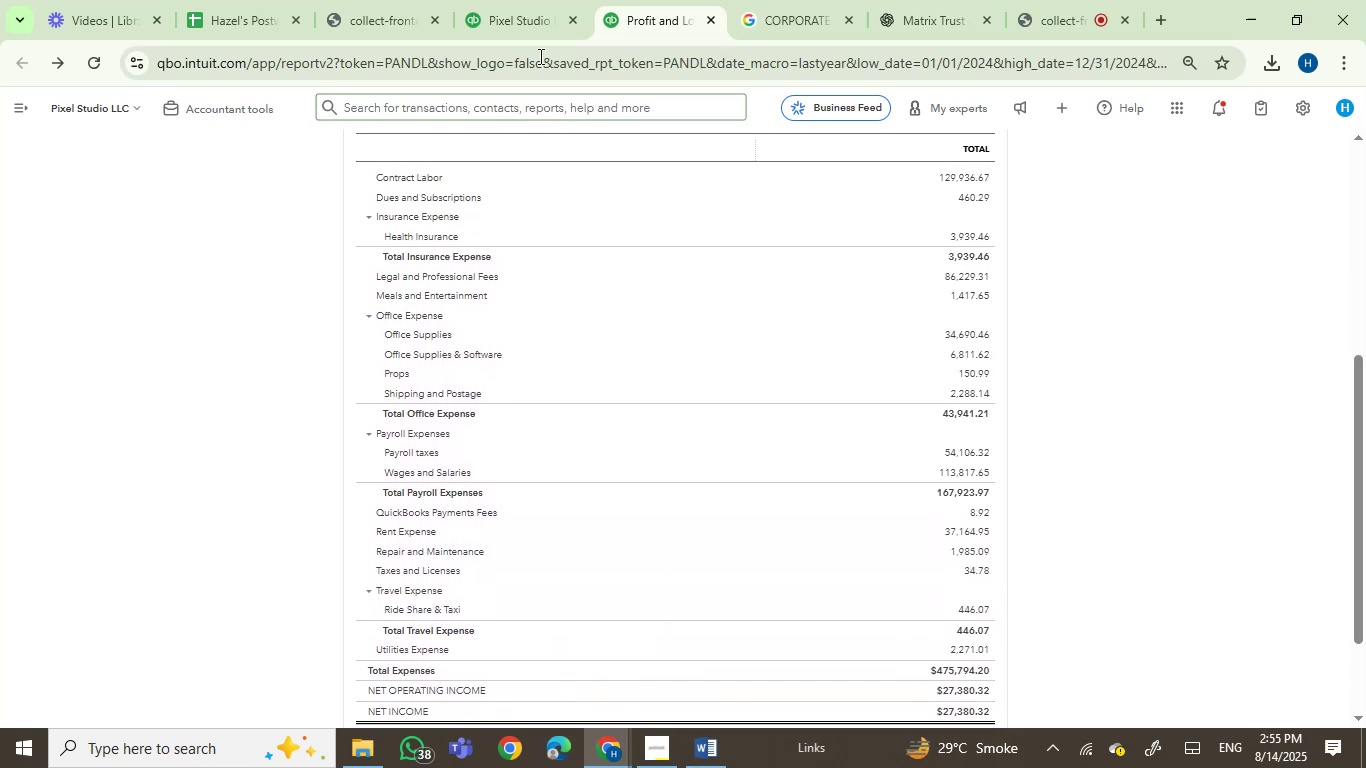 
left_click([512, 29])
 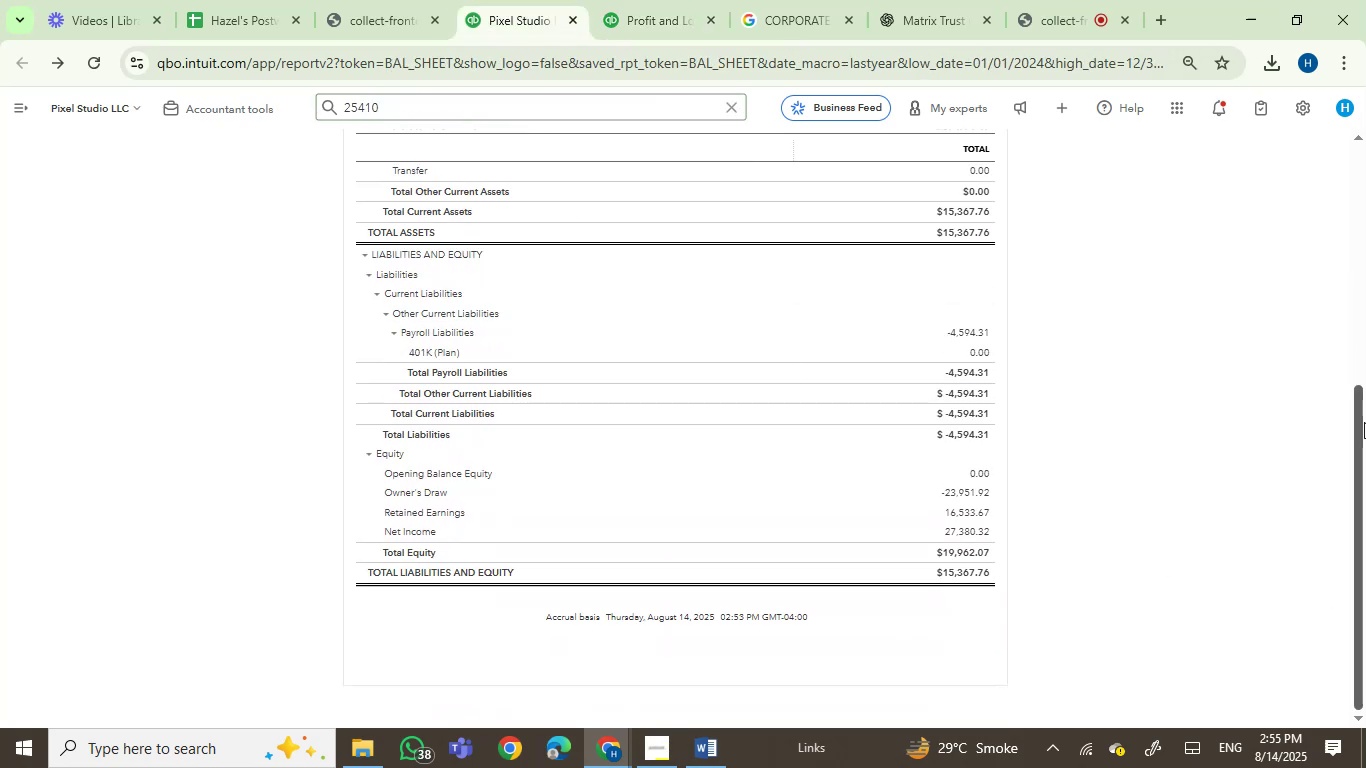 
left_click_drag(start_coordinate=[1361, 431], to_coordinate=[1346, 292])
 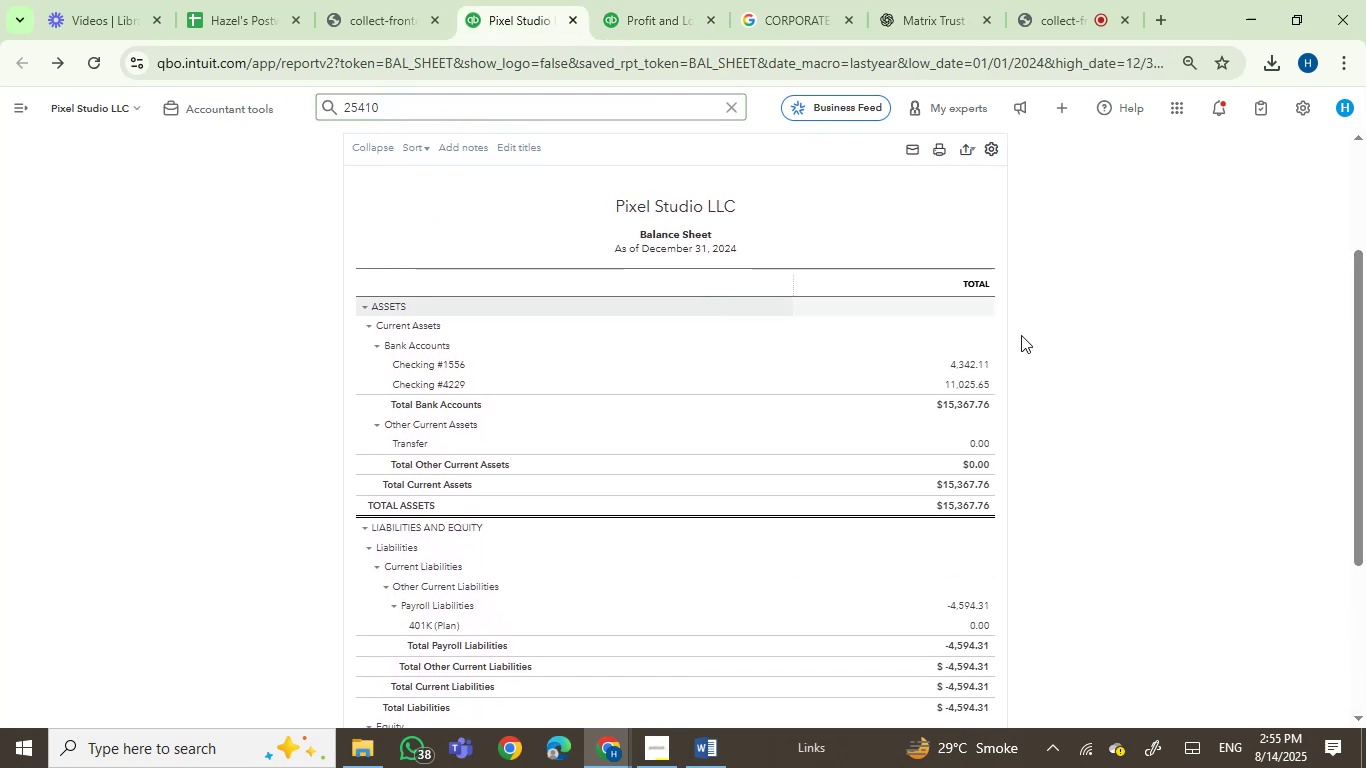 
scroll: coordinate [1058, 323], scroll_direction: up, amount: 5.0
 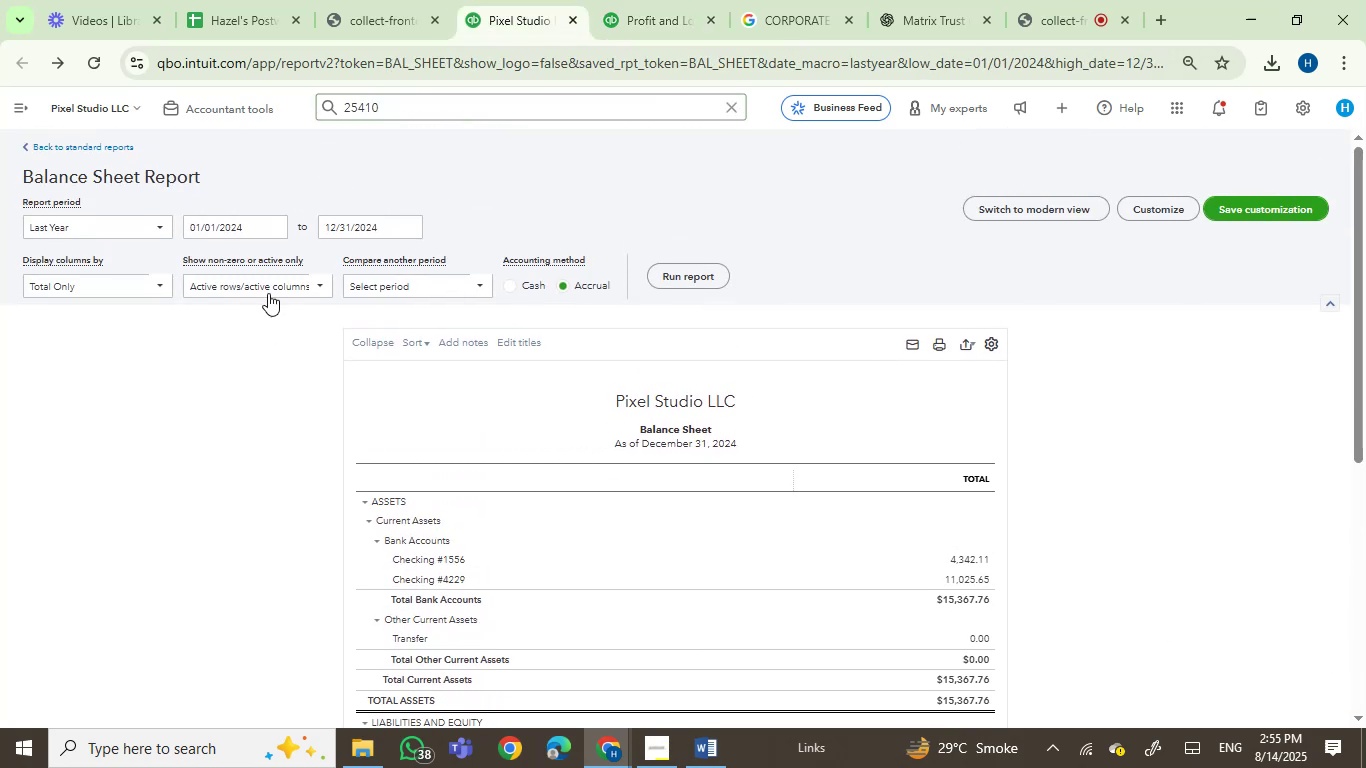 
left_click([271, 287])
 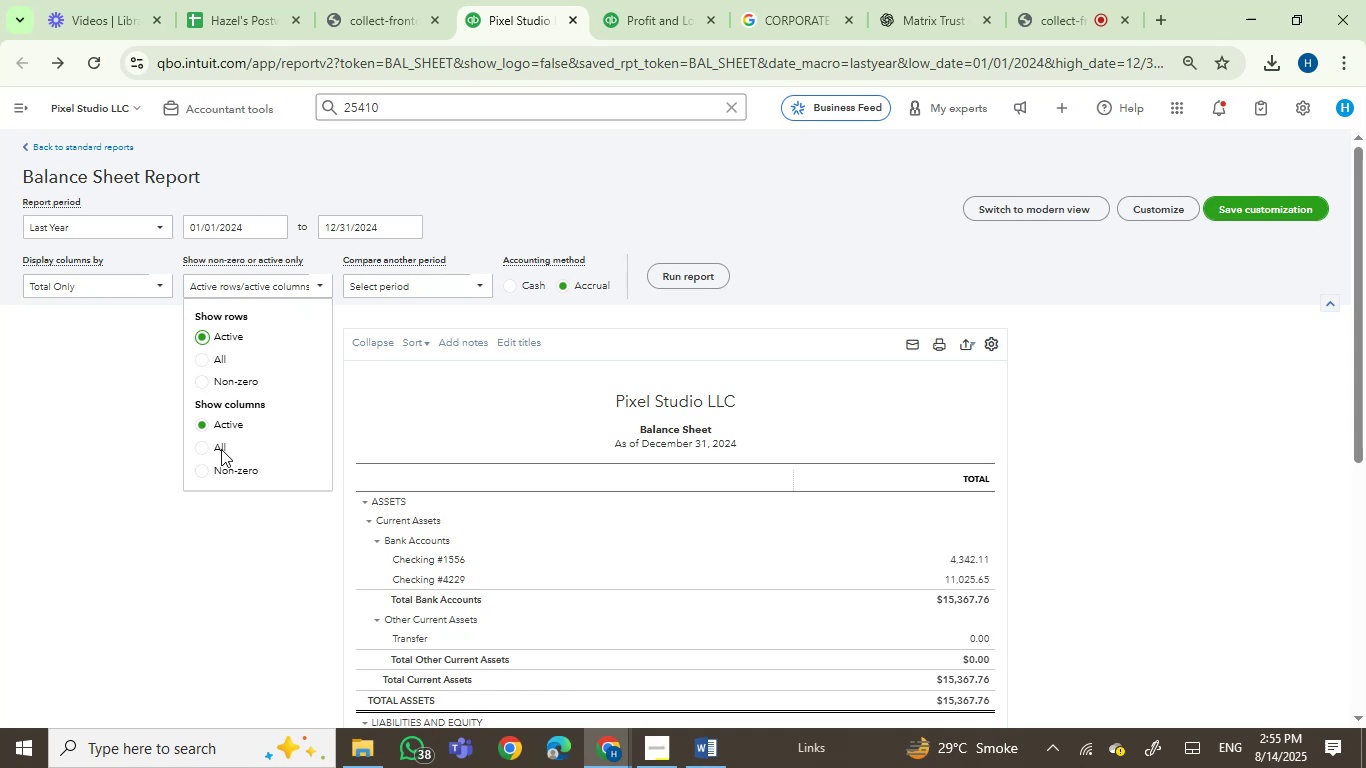 
left_click([209, 468])
 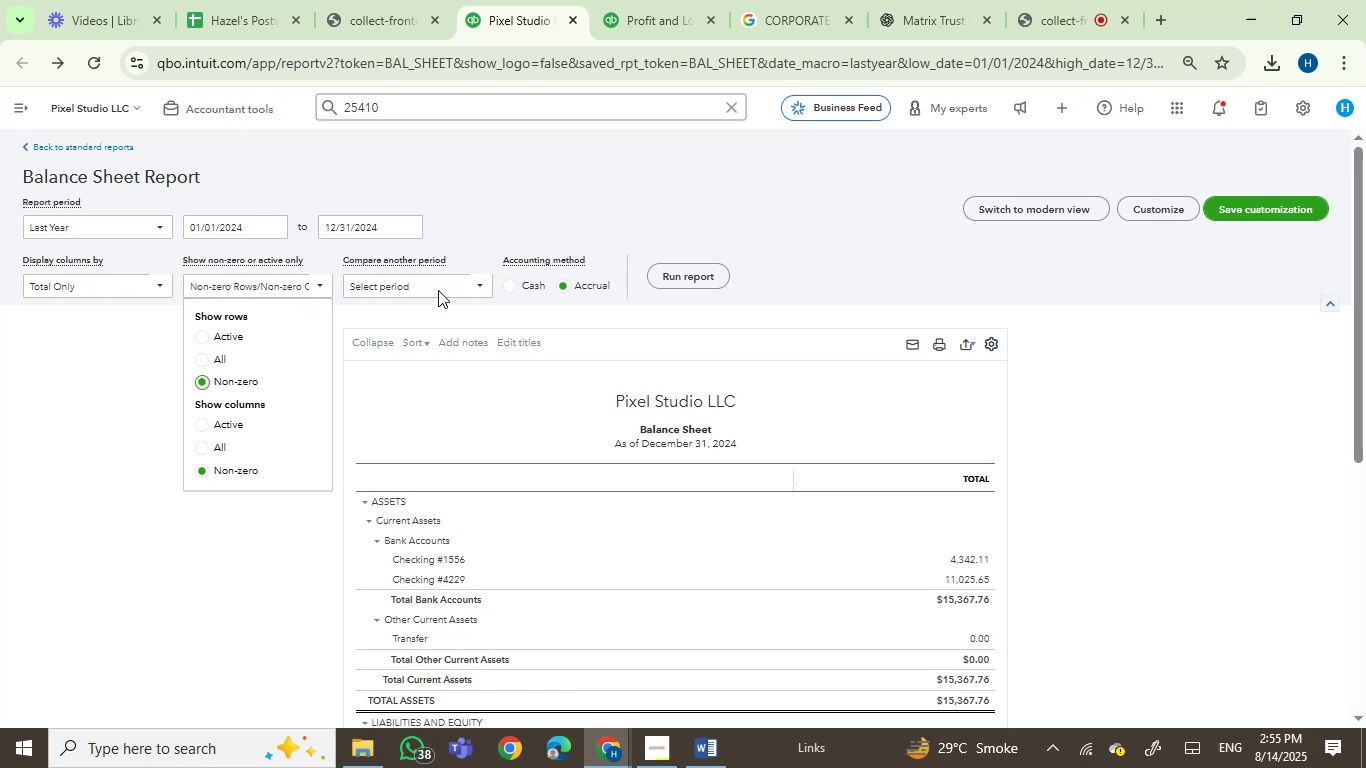 
triple_click([450, 284])
 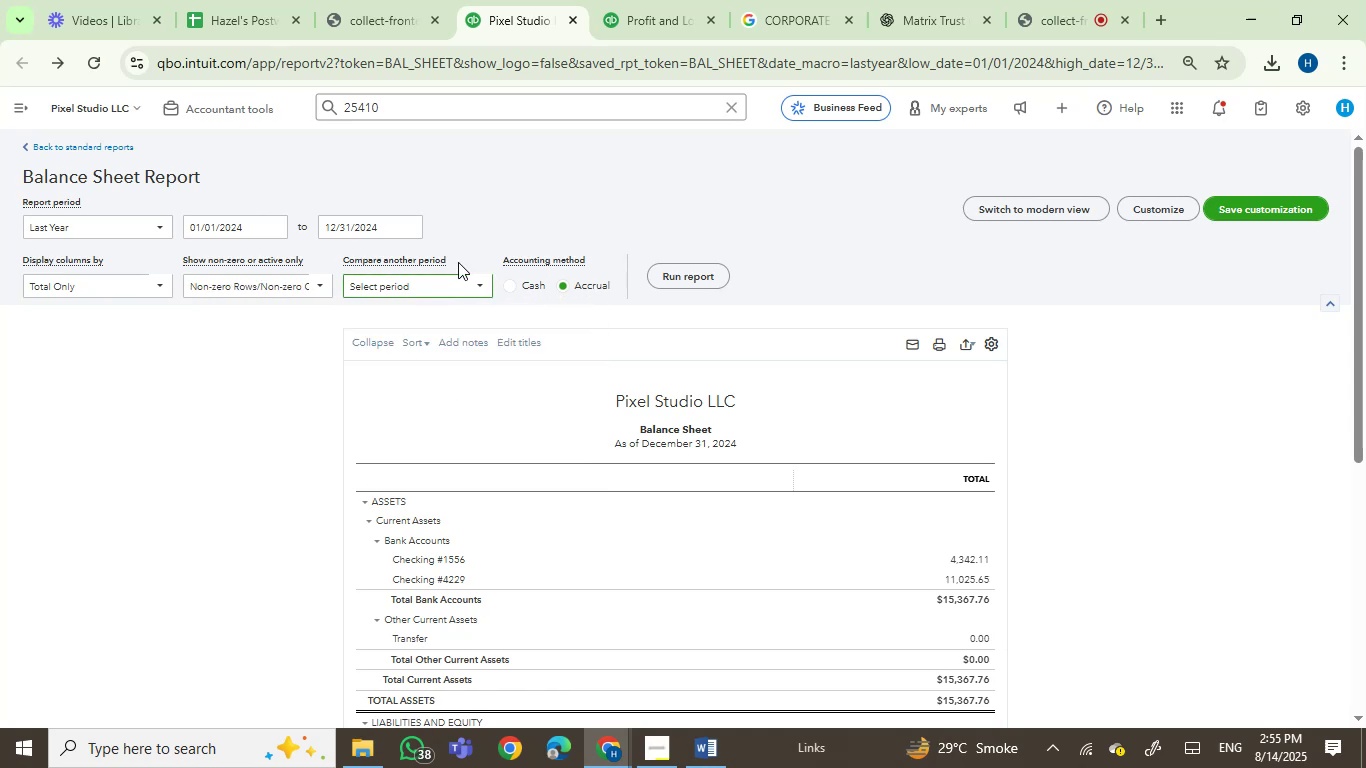 
left_click([457, 289])
 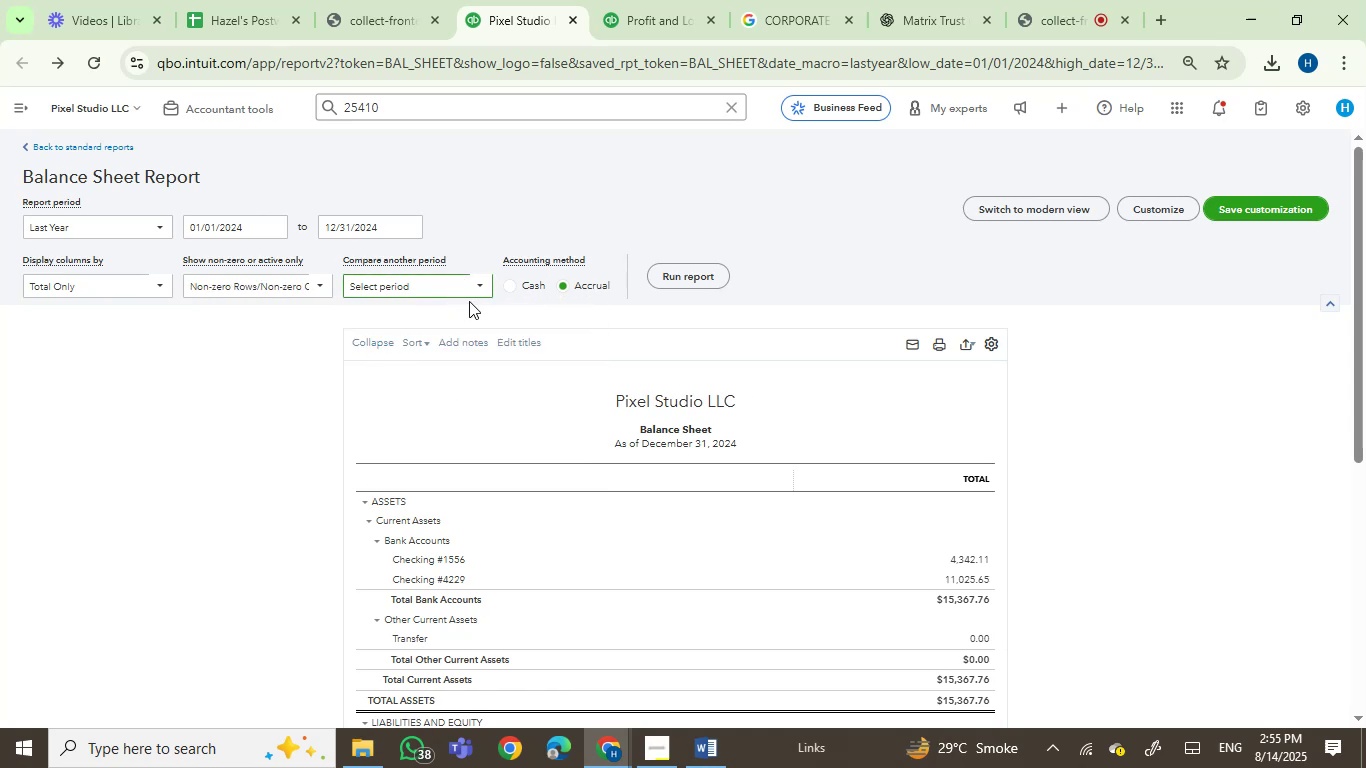 
left_click([480, 290])
 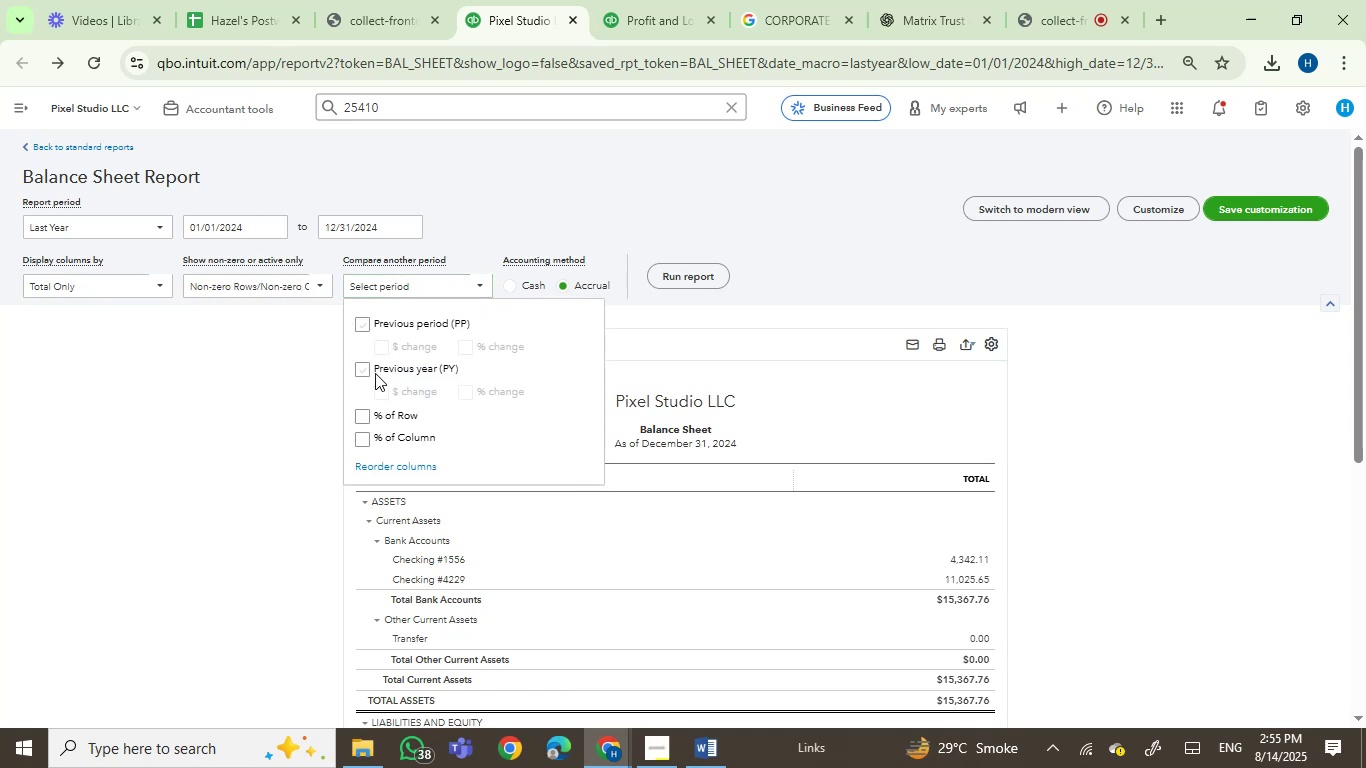 
left_click([366, 373])
 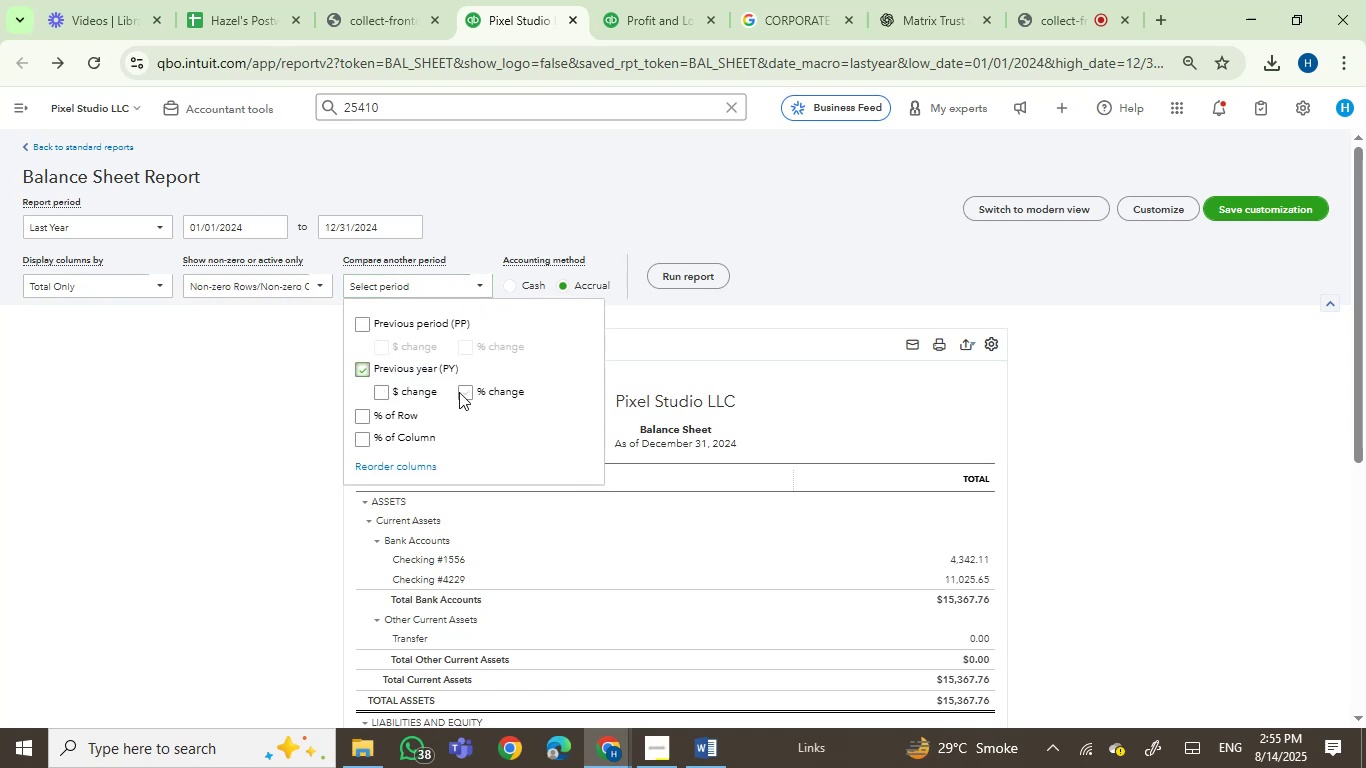 
left_click([462, 393])
 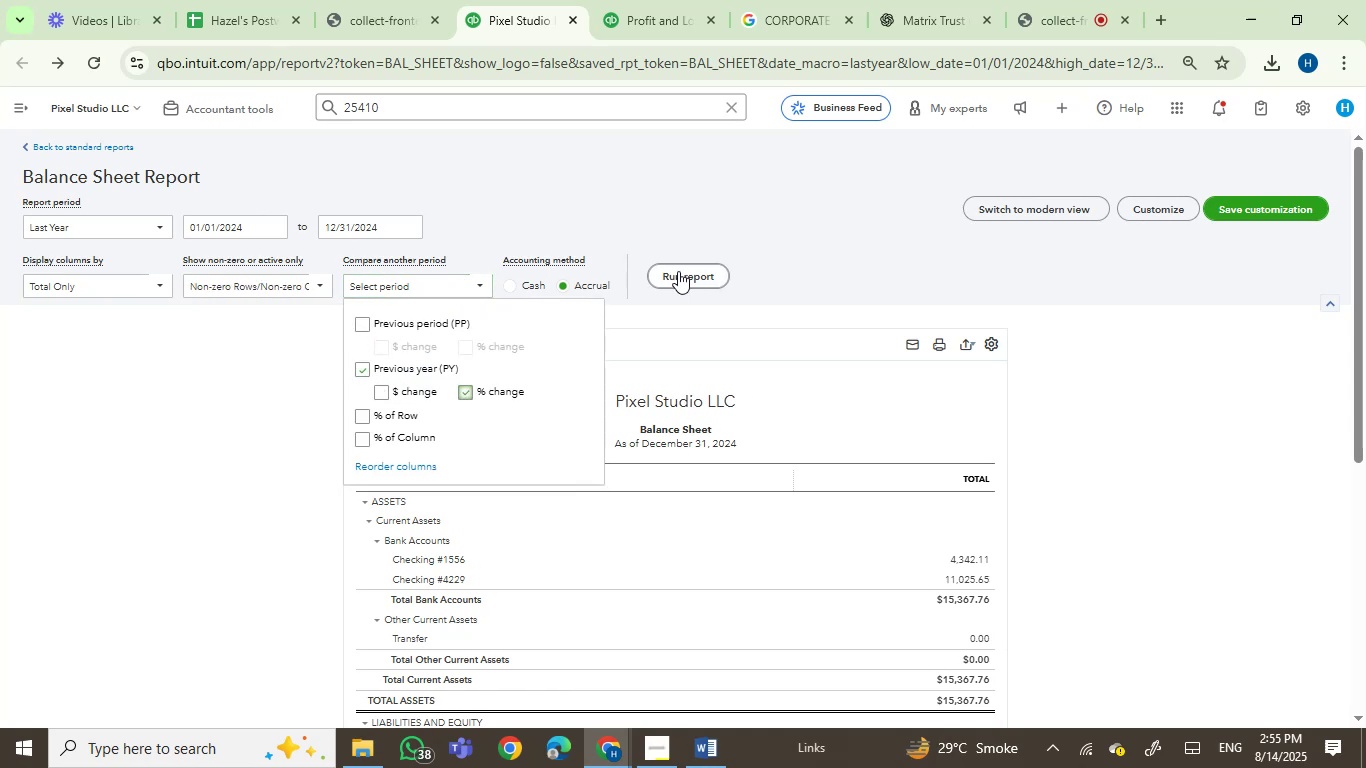 
left_click([678, 282])
 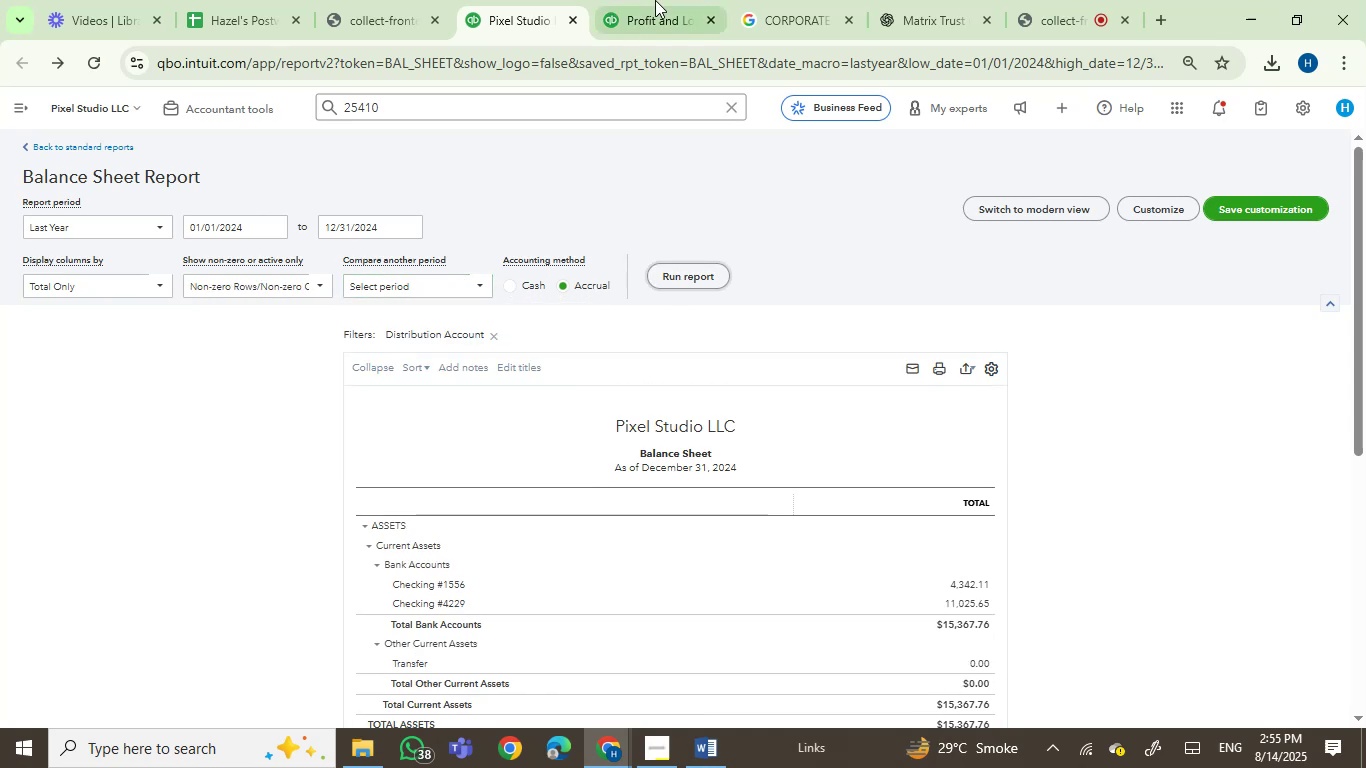 
left_click([655, 0])
 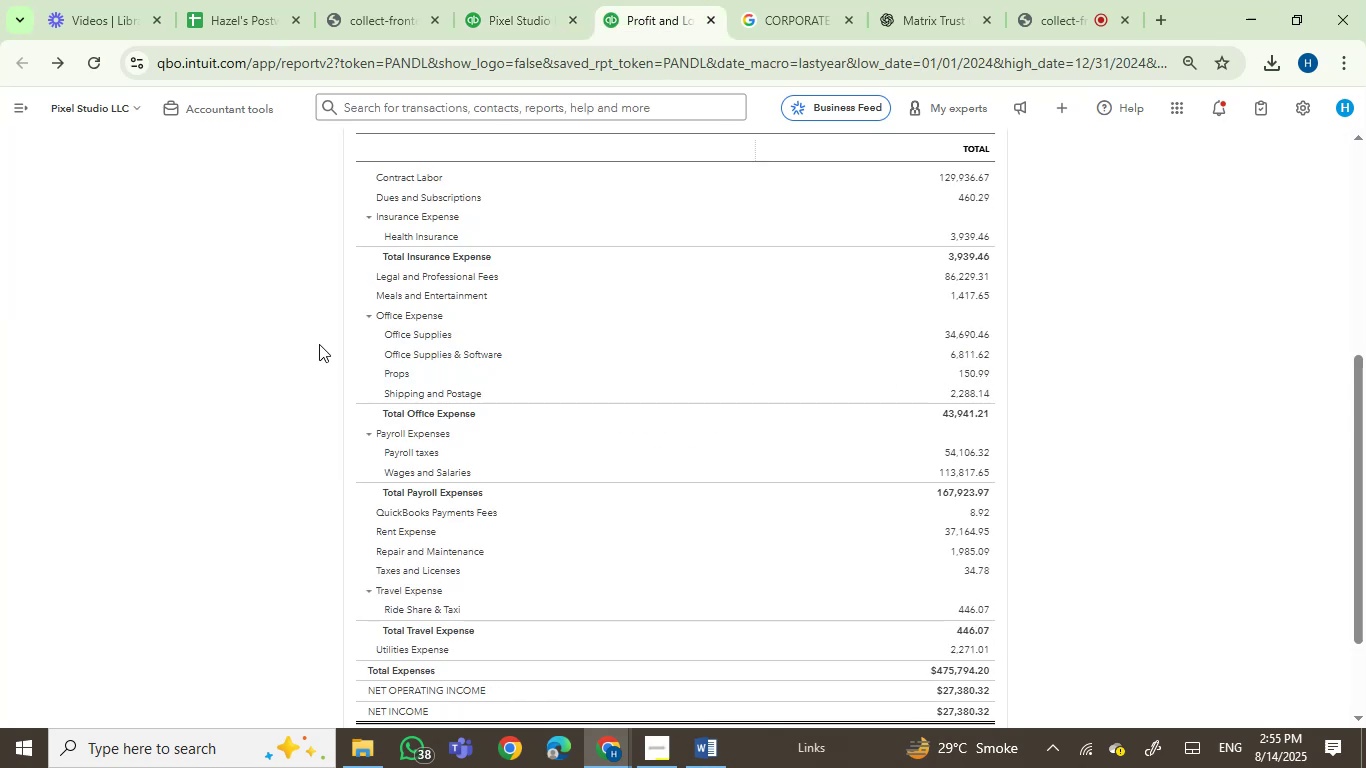 
scroll: coordinate [302, 243], scroll_direction: up, amount: 7.0
 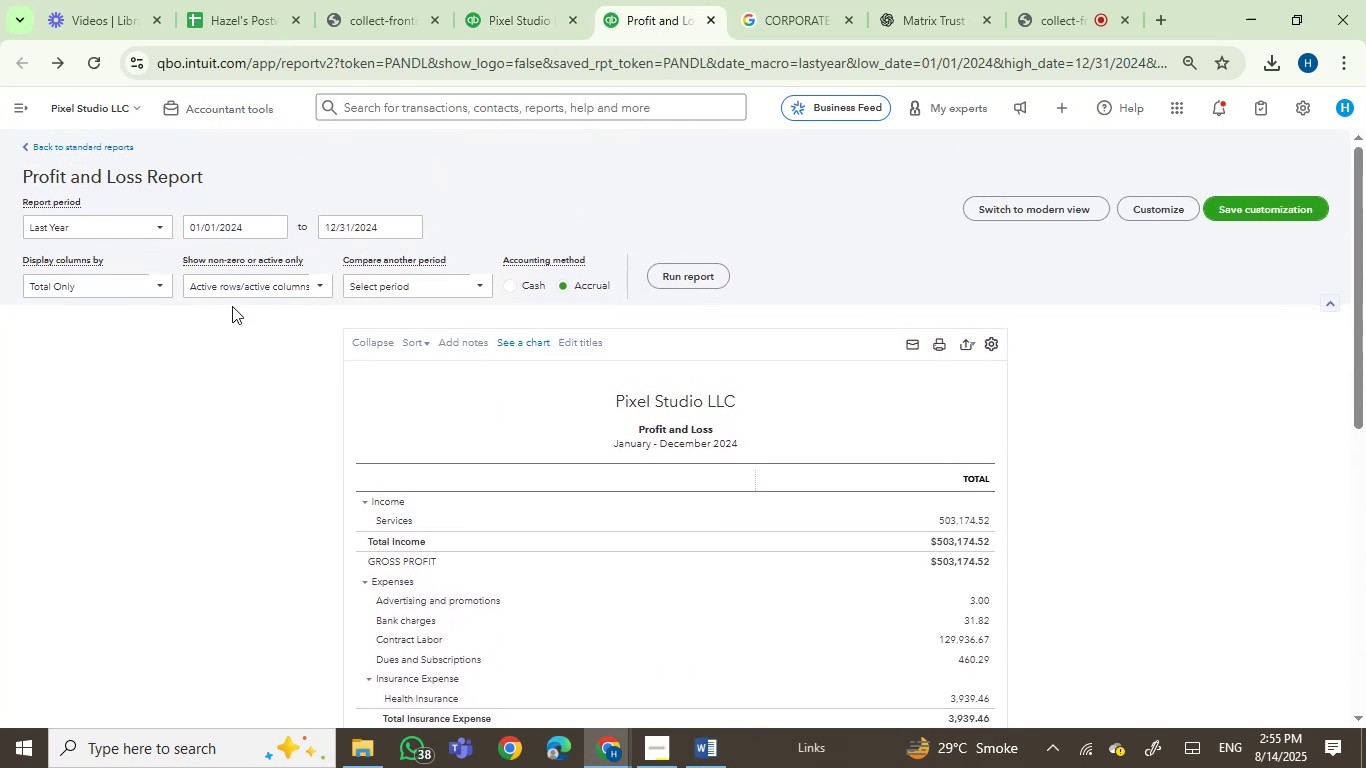 
left_click([247, 290])
 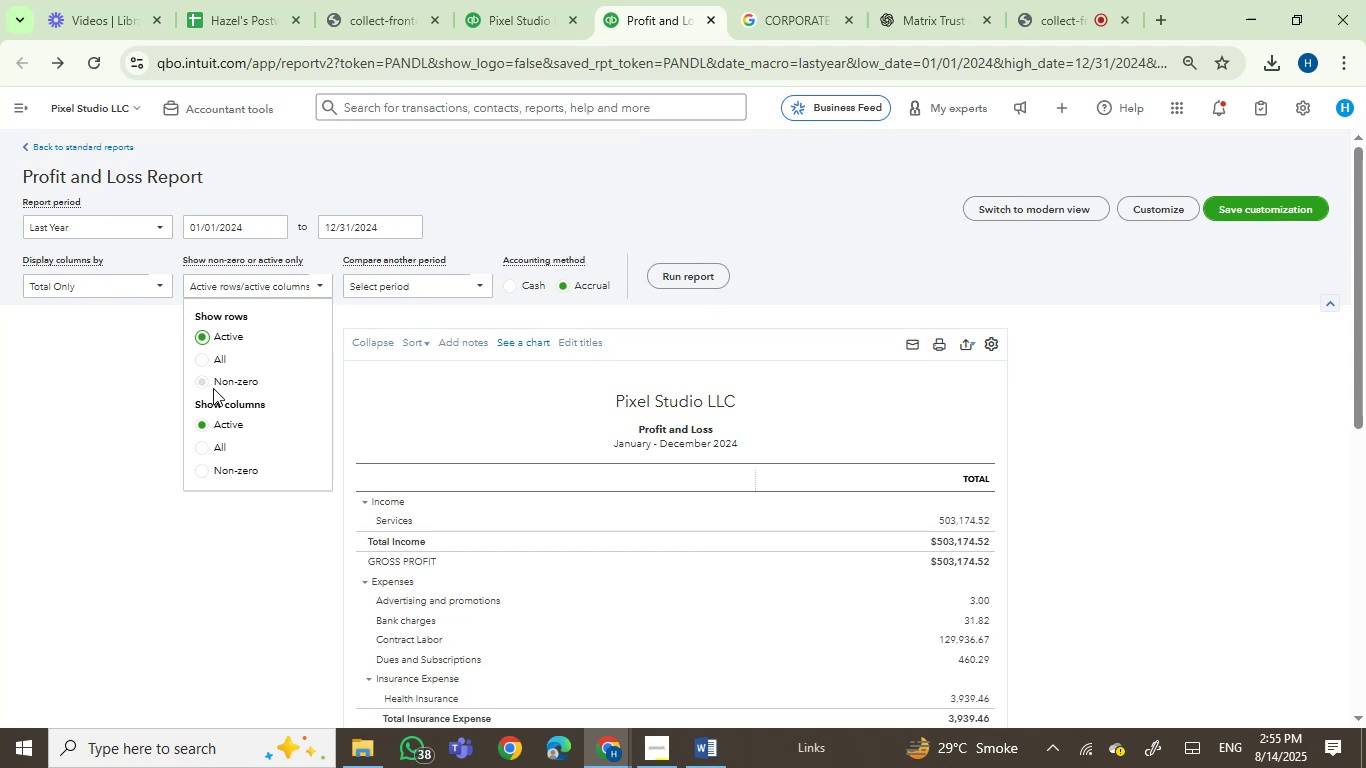 
left_click([213, 388])
 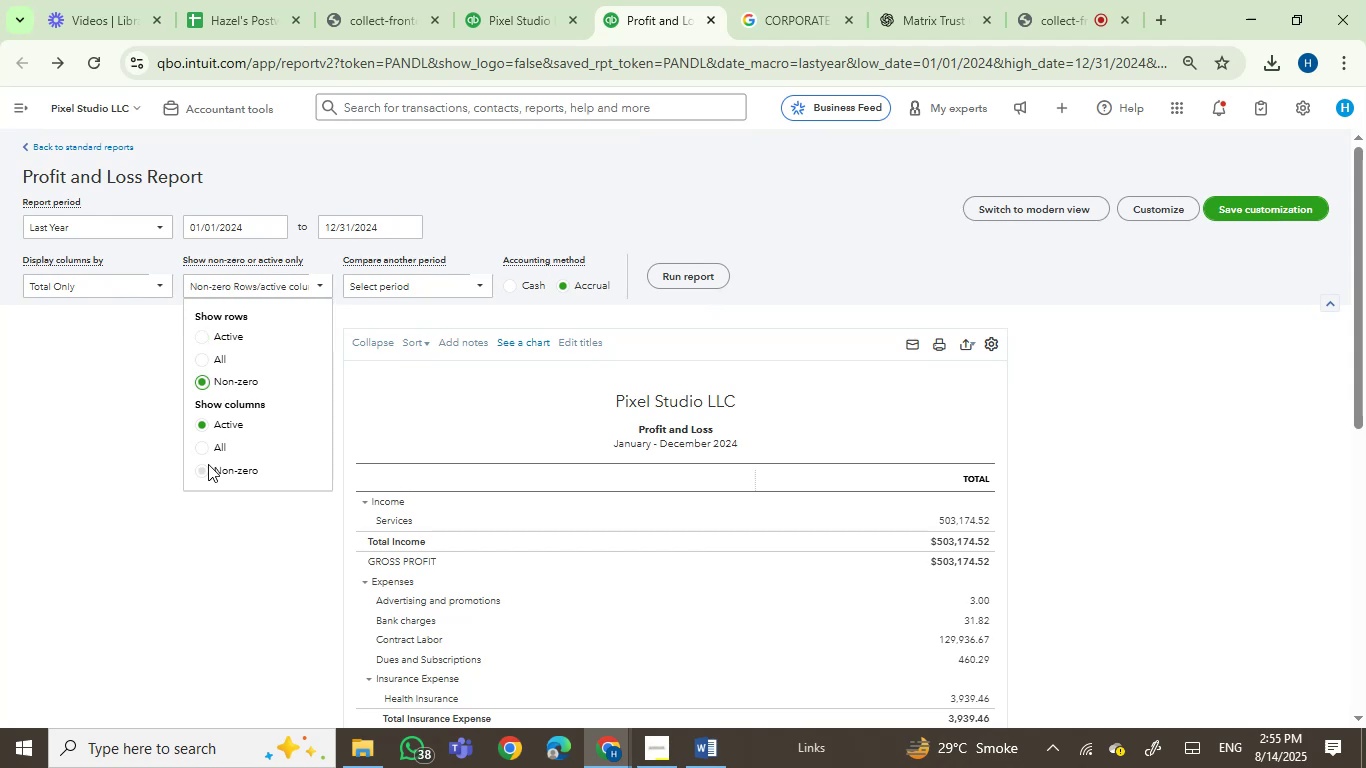 
left_click([208, 464])
 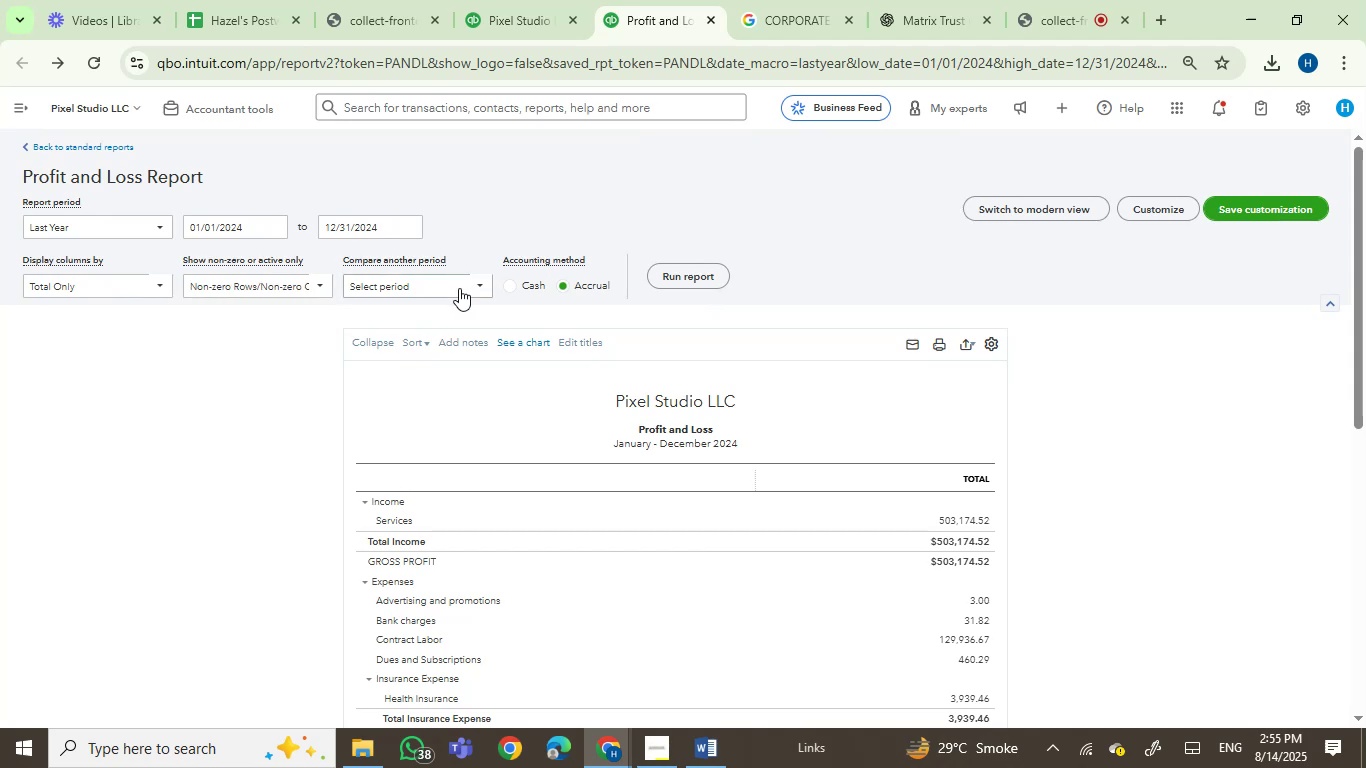 
double_click([462, 288])
 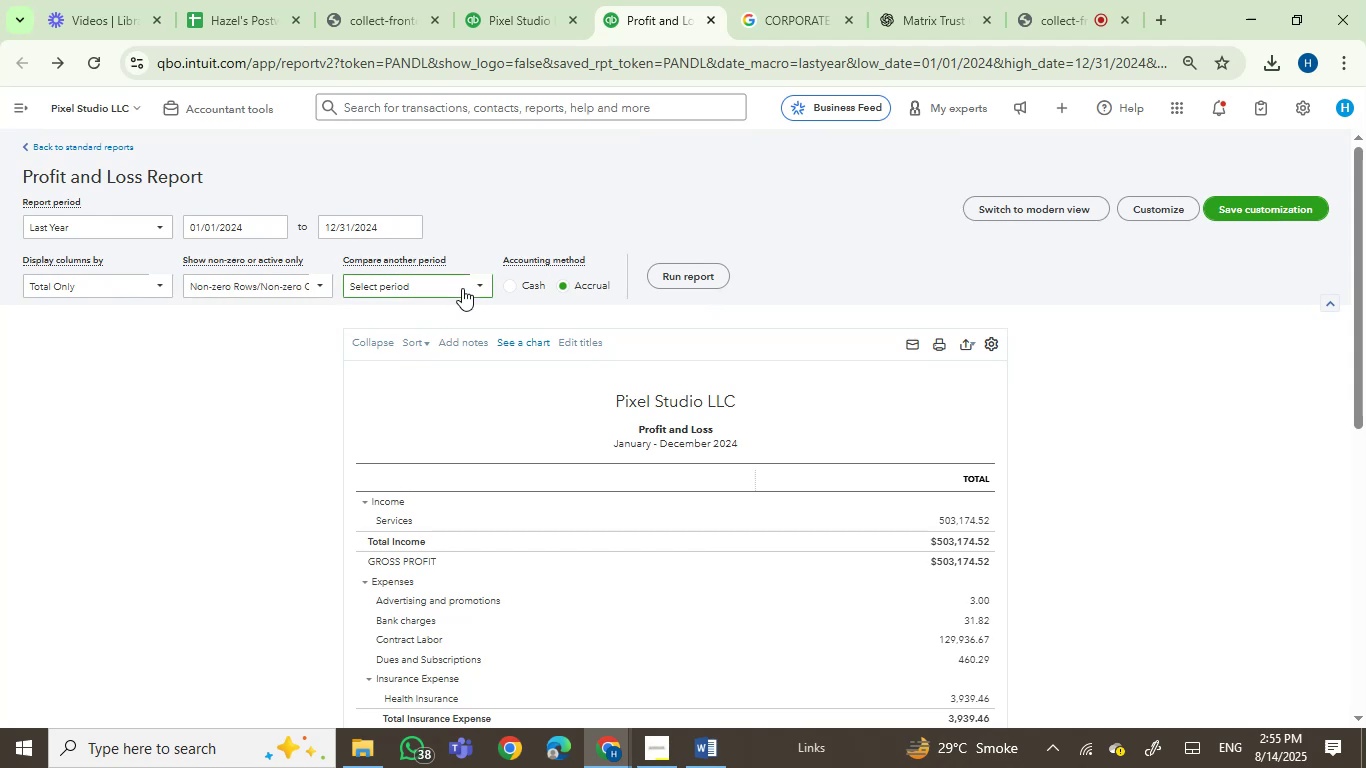 
triple_click([462, 288])
 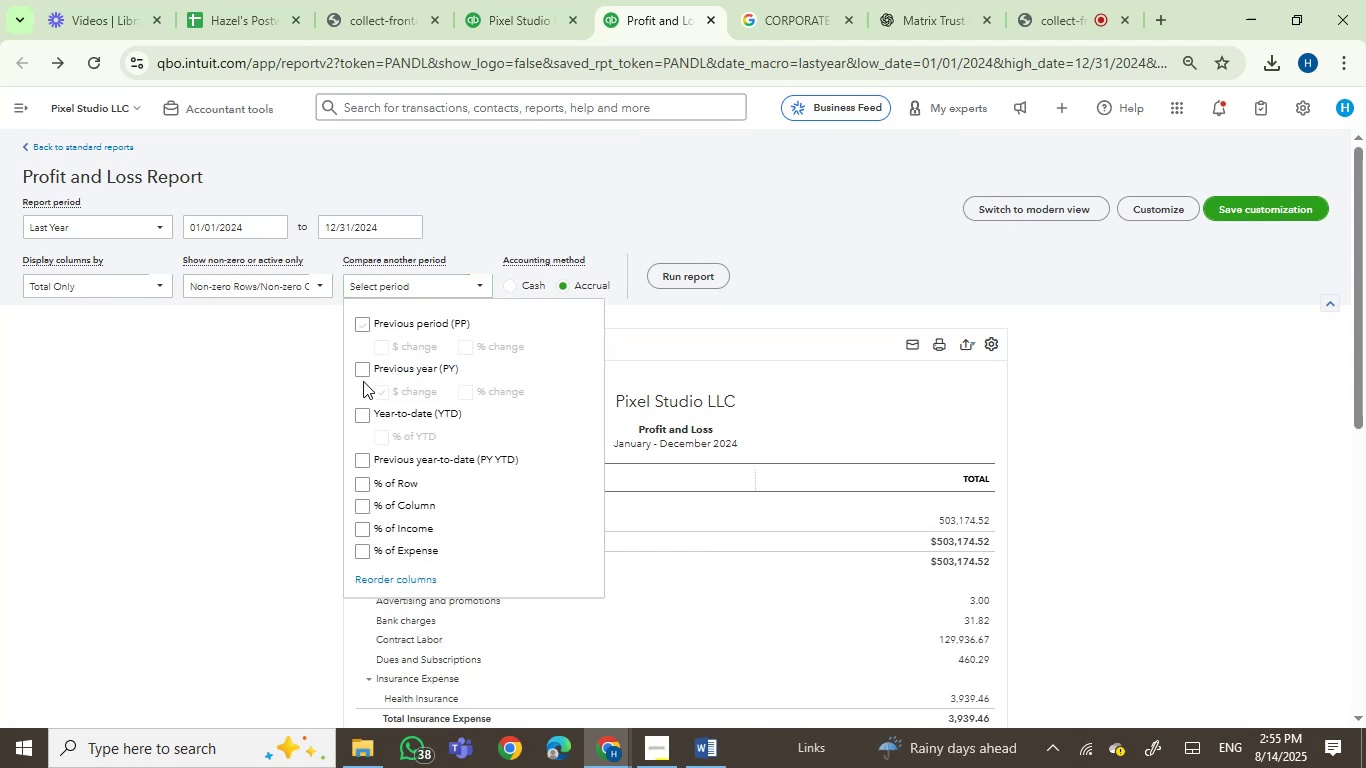 
left_click([363, 368])
 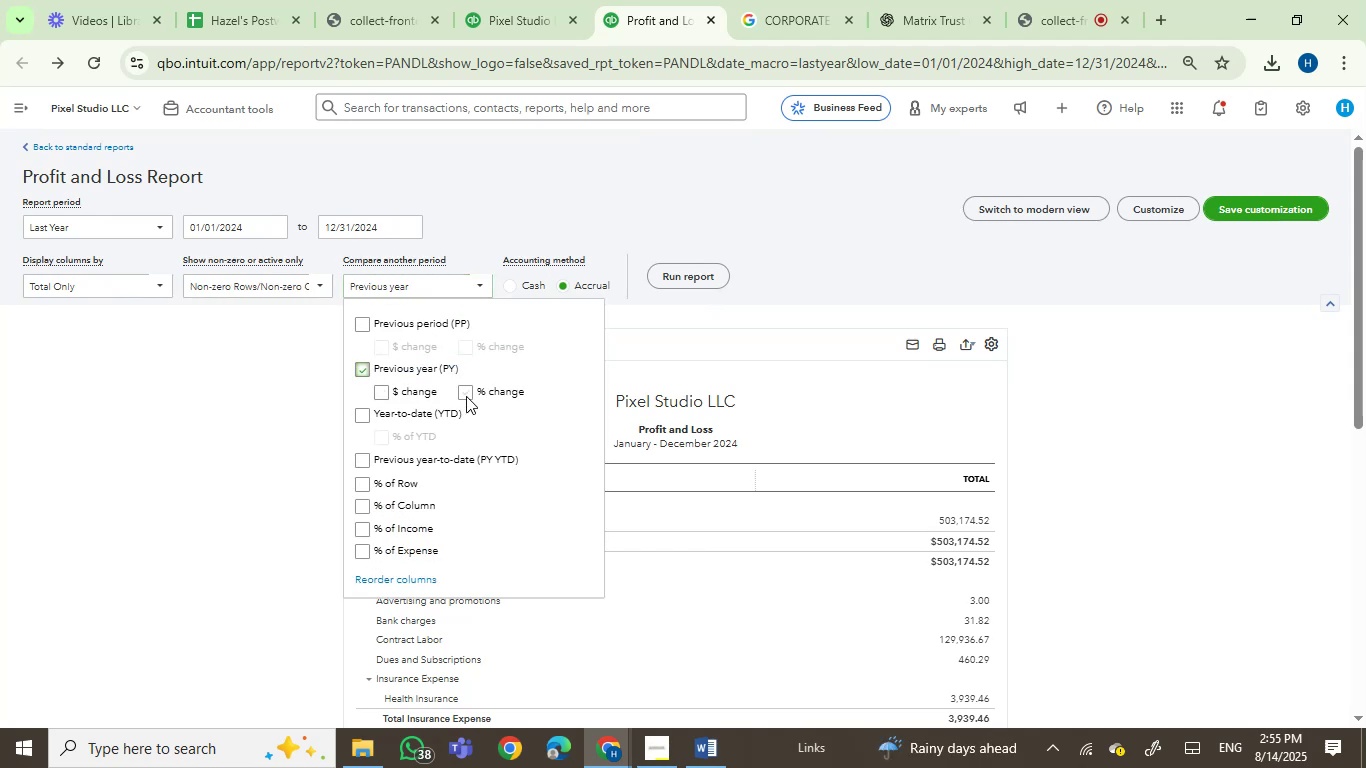 
left_click([468, 395])
 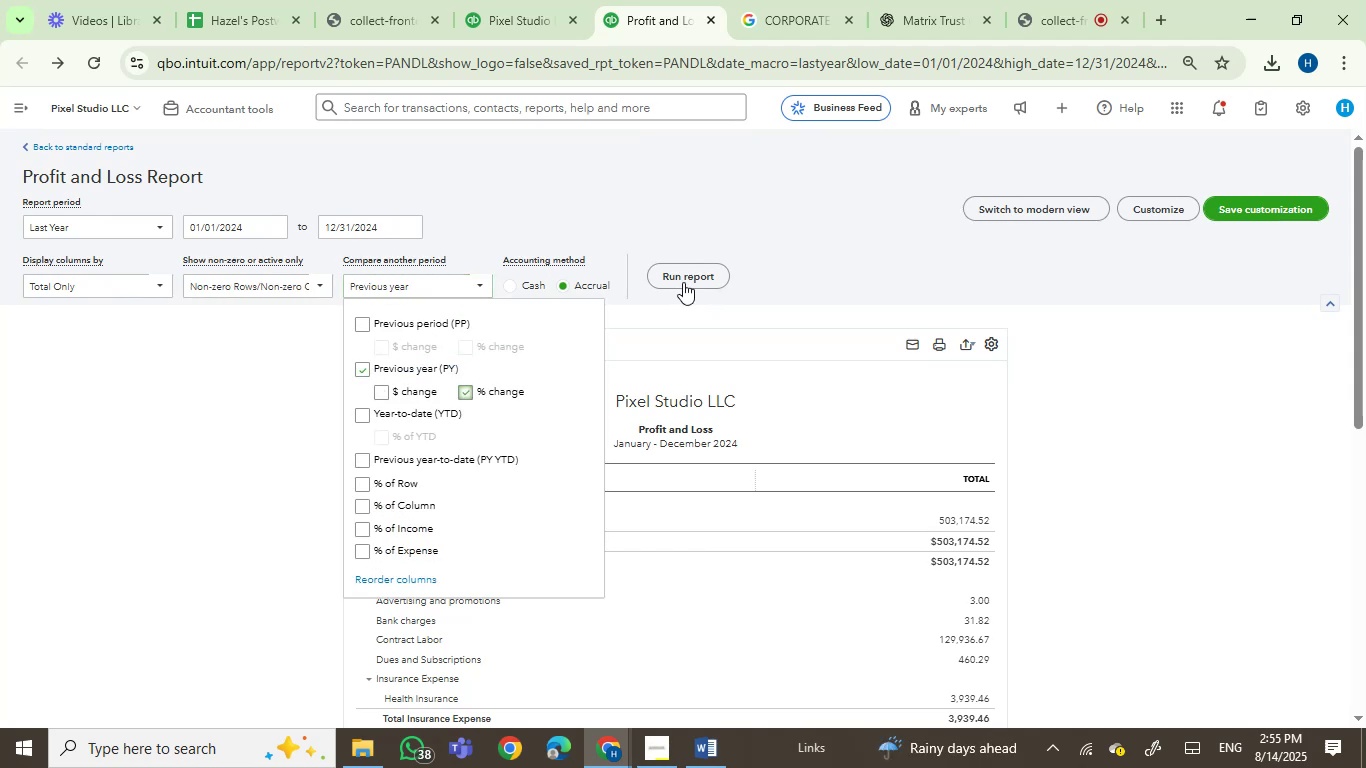 
left_click([688, 270])
 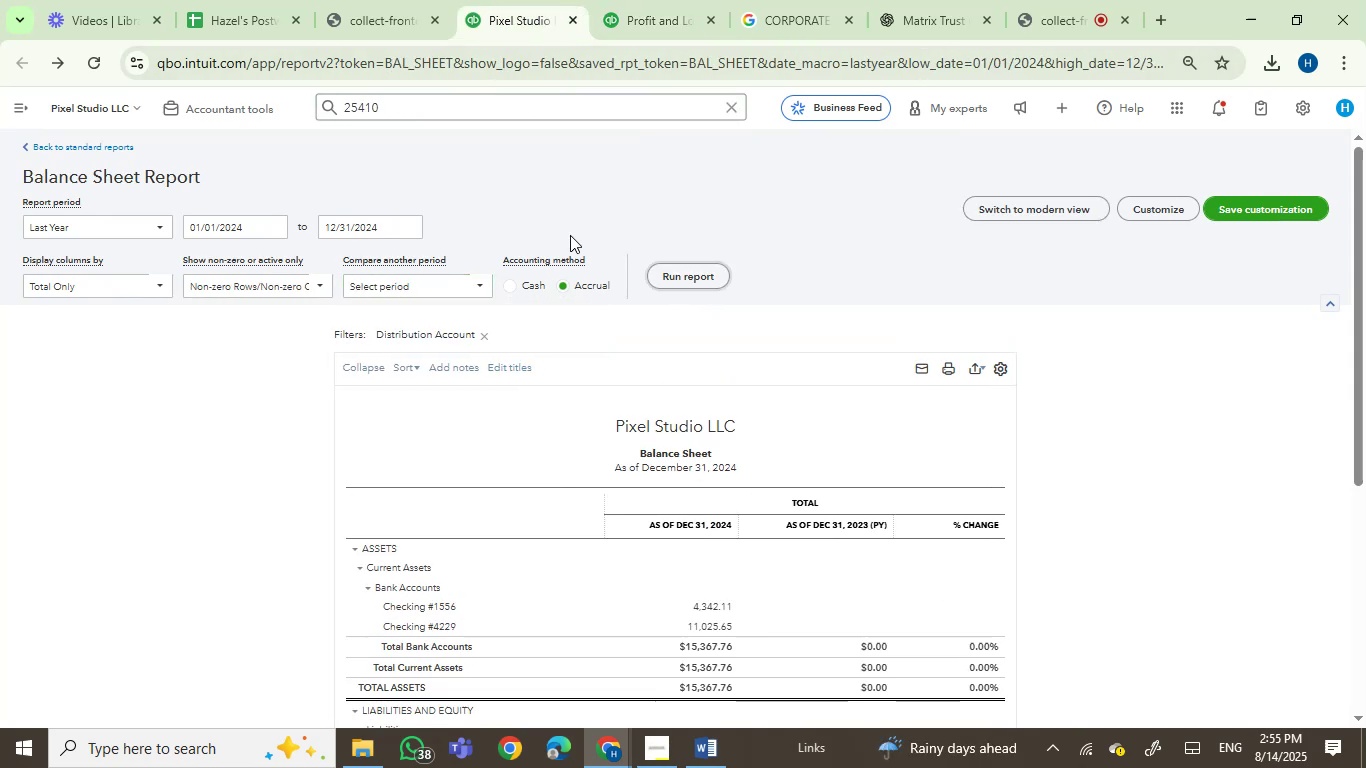 
scroll: coordinate [1046, 339], scroll_direction: down, amount: 1.0
 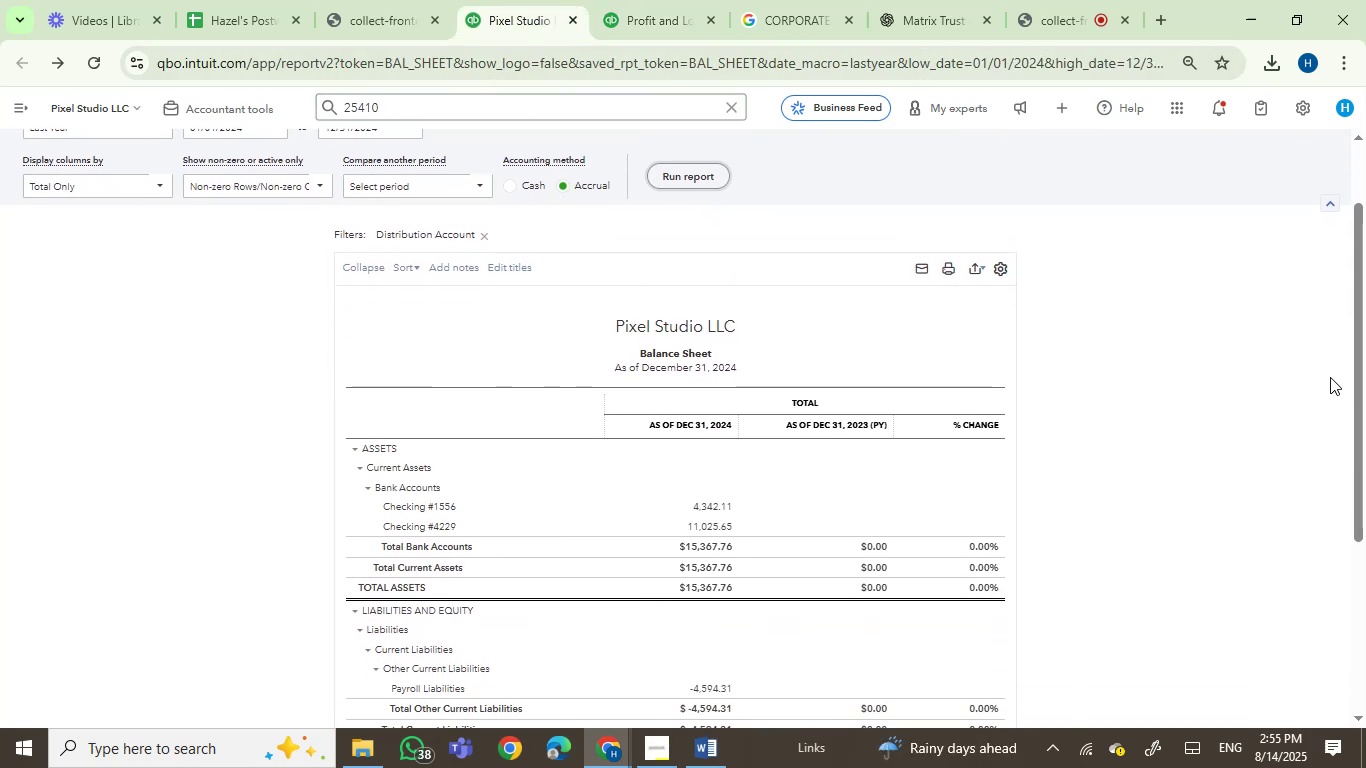 
left_click_drag(start_coordinate=[1357, 373], to_coordinate=[1365, 479])
 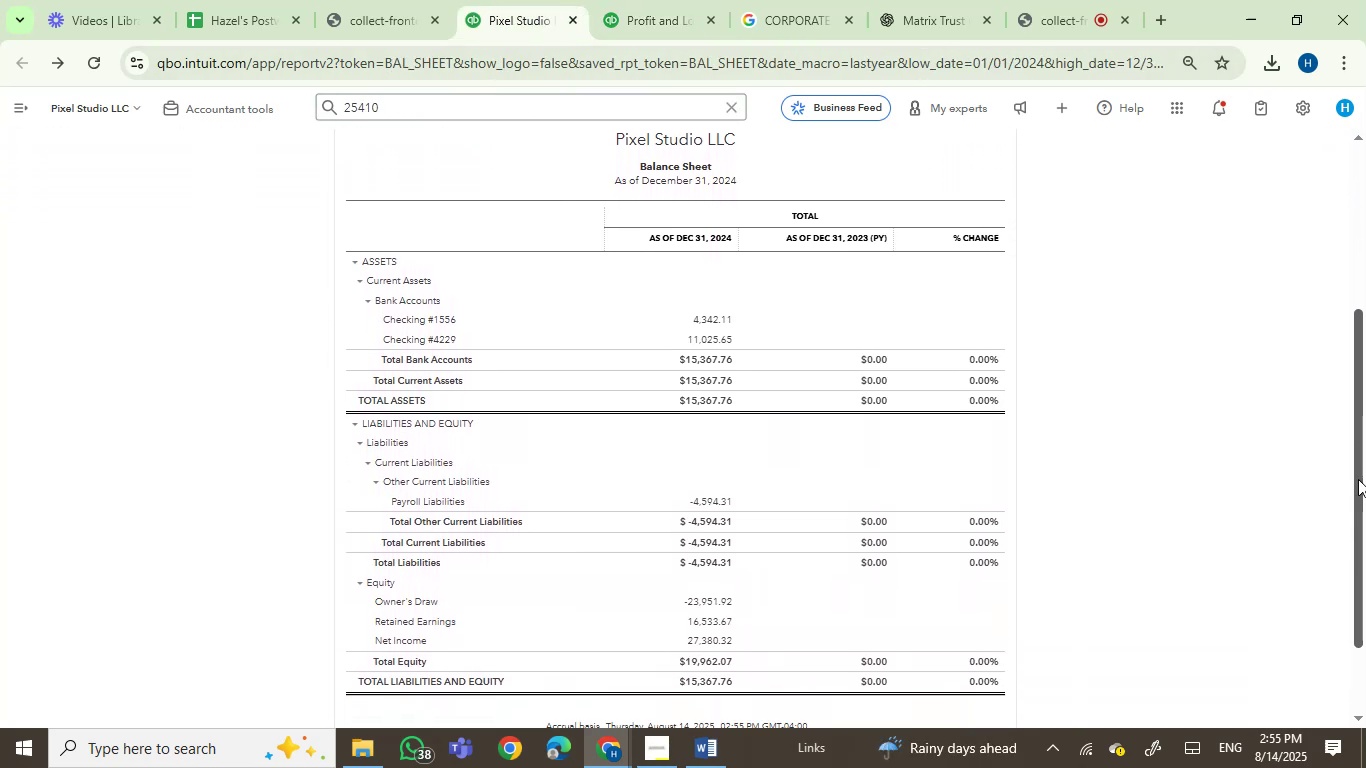 
key(PrintScreen)
 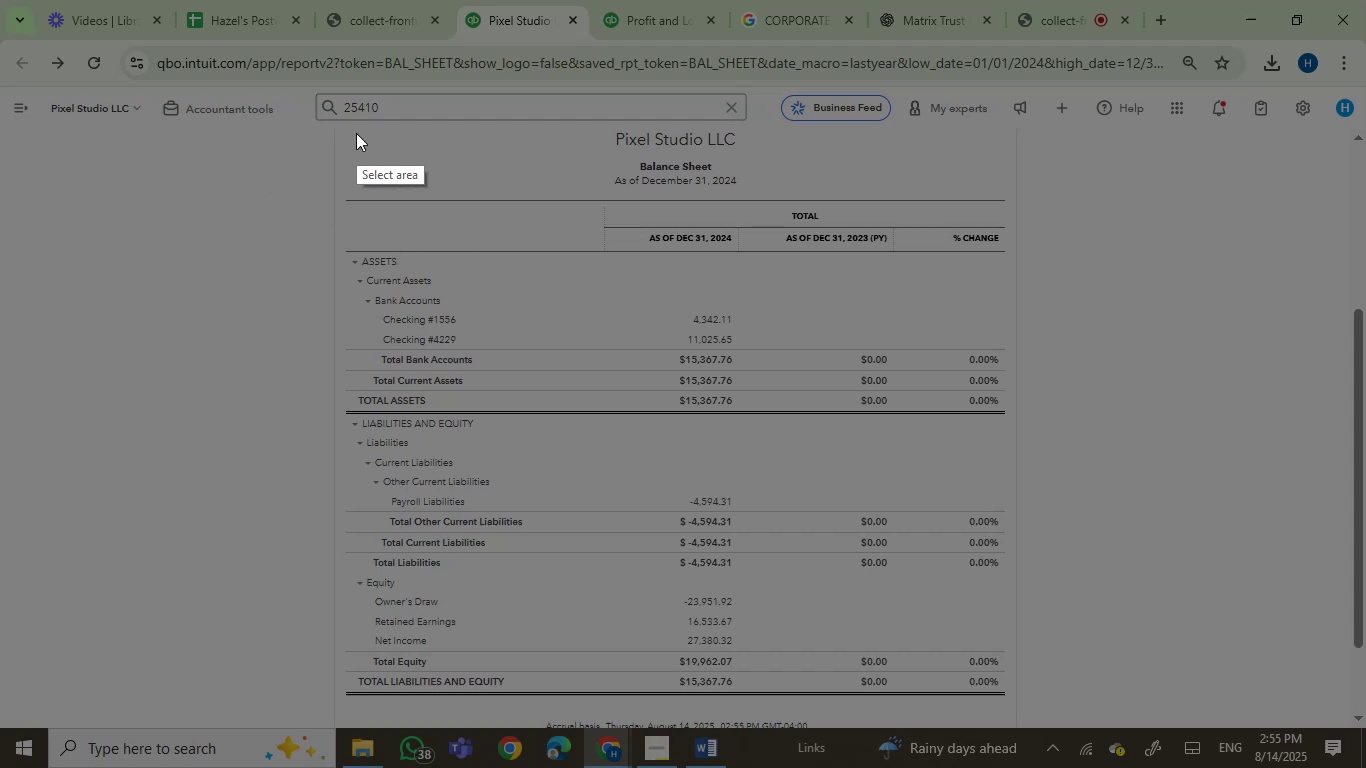 
left_click_drag(start_coordinate=[332, 127], to_coordinate=[1029, 712])
 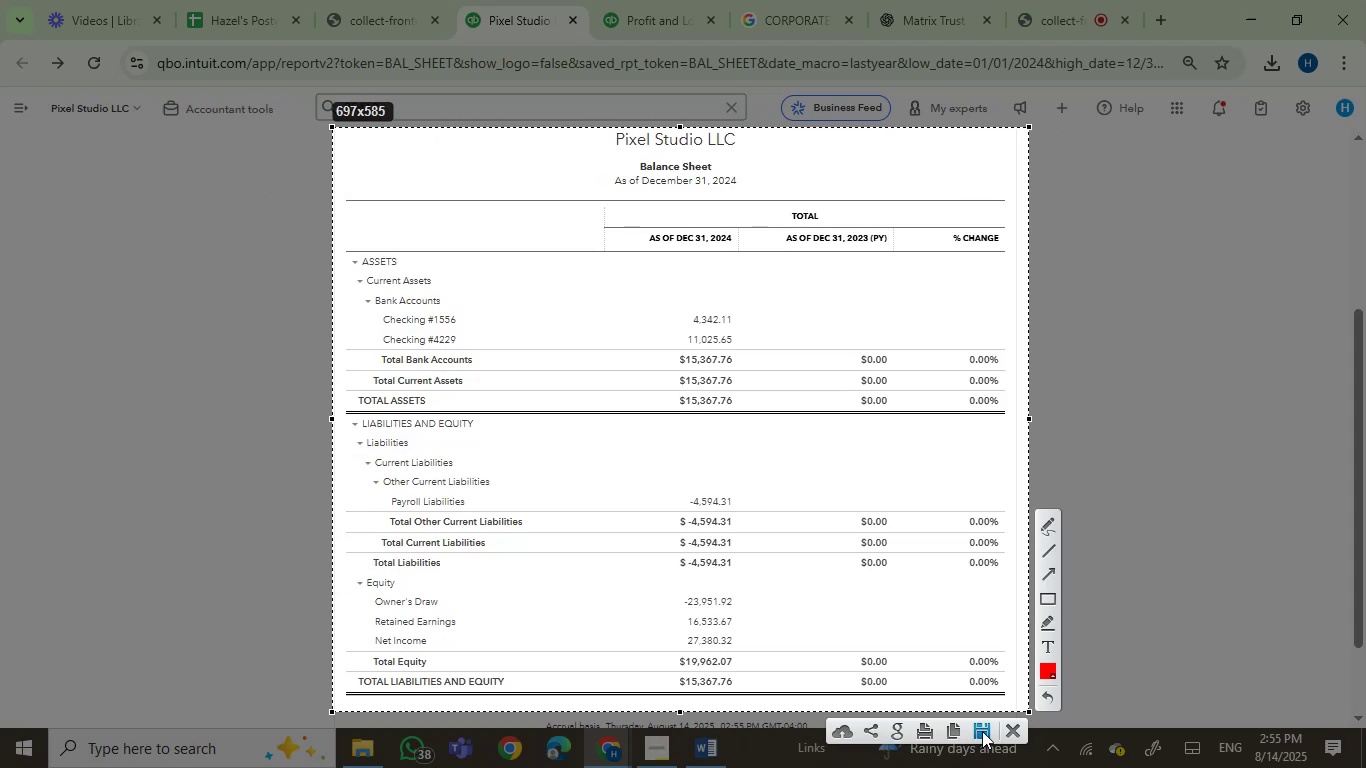 
left_click([982, 731])
 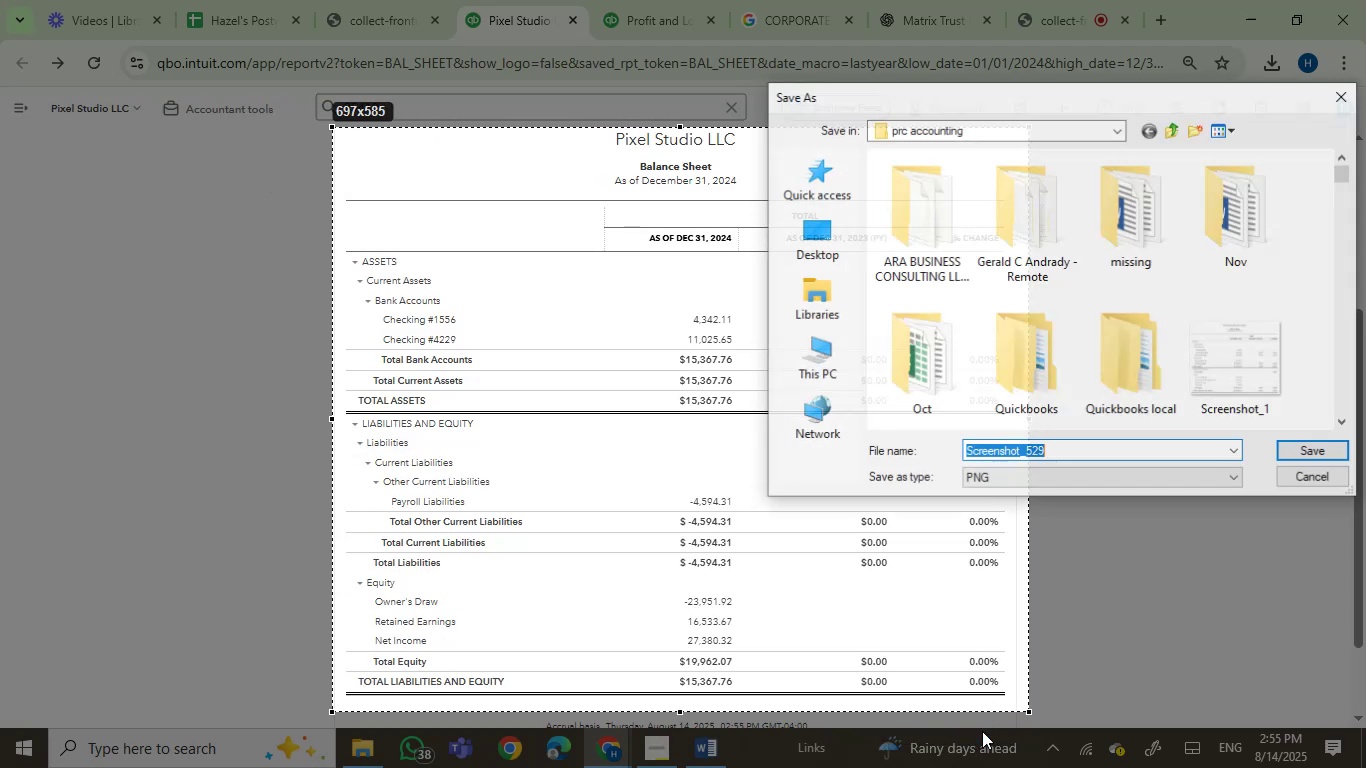 
key(Enter)
 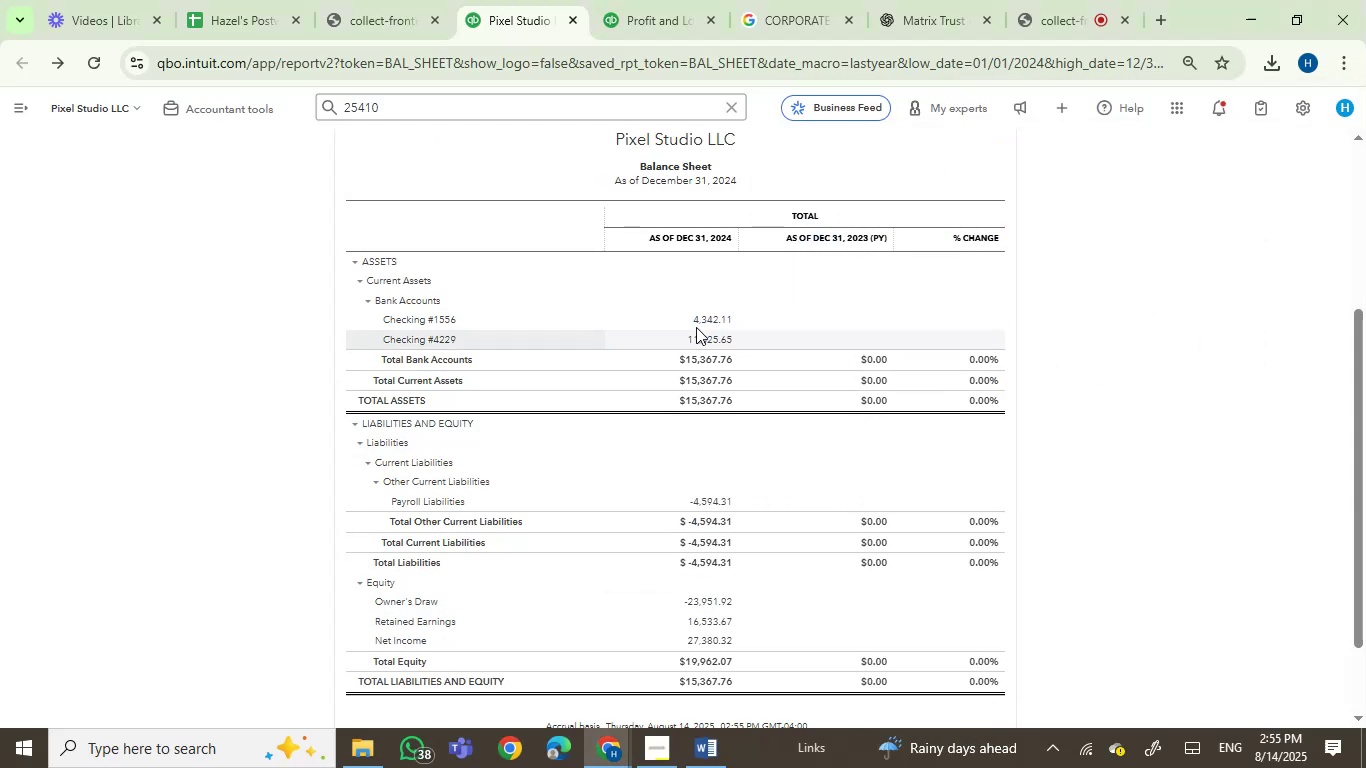 
wait(5.93)
 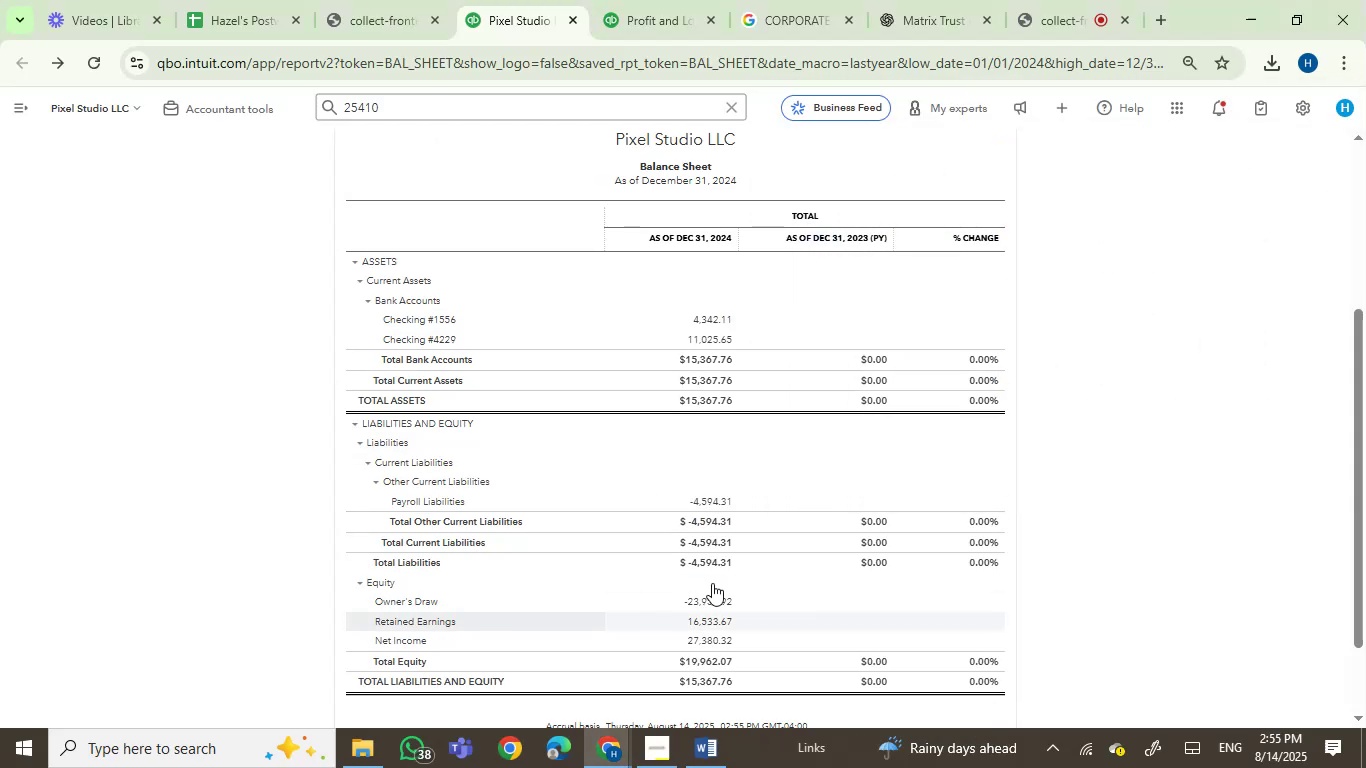 
left_click([631, 0])
 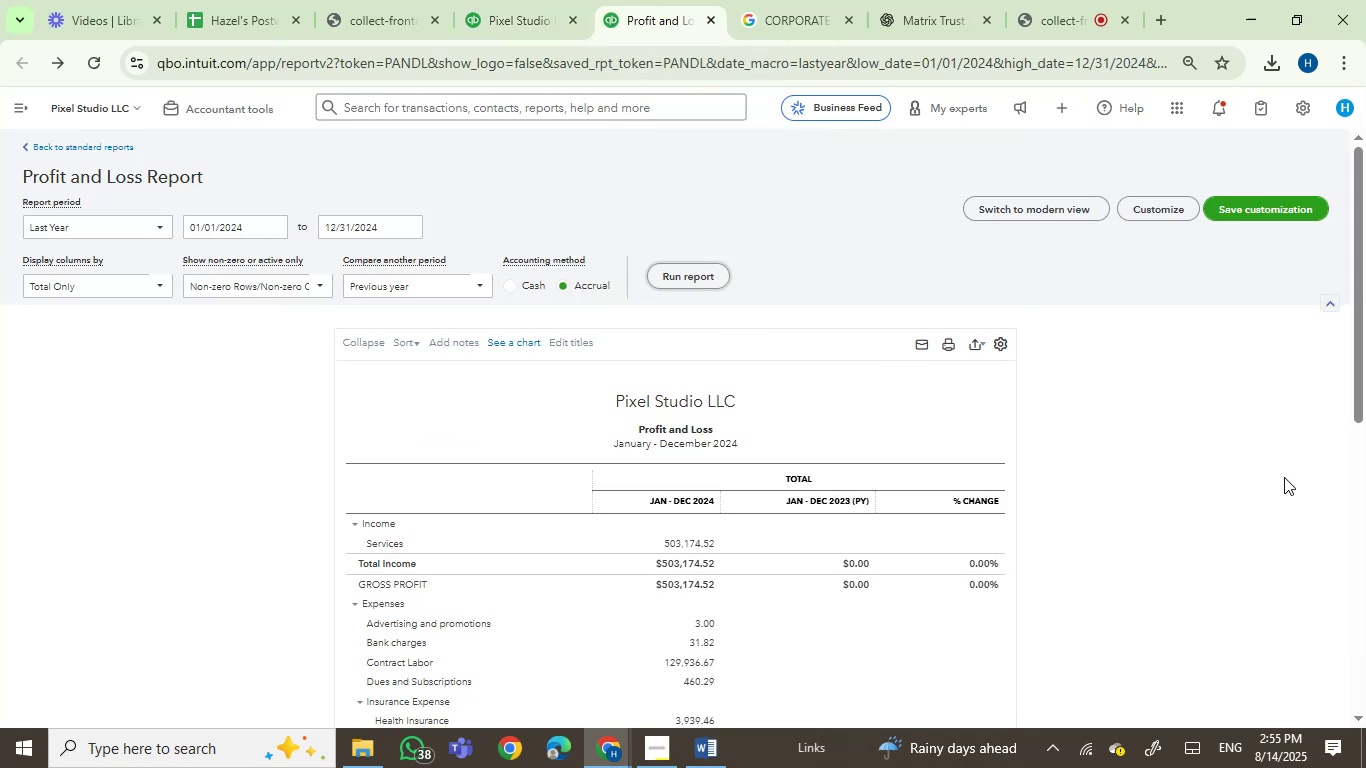 
left_click_drag(start_coordinate=[1359, 380], to_coordinate=[1365, 502])
 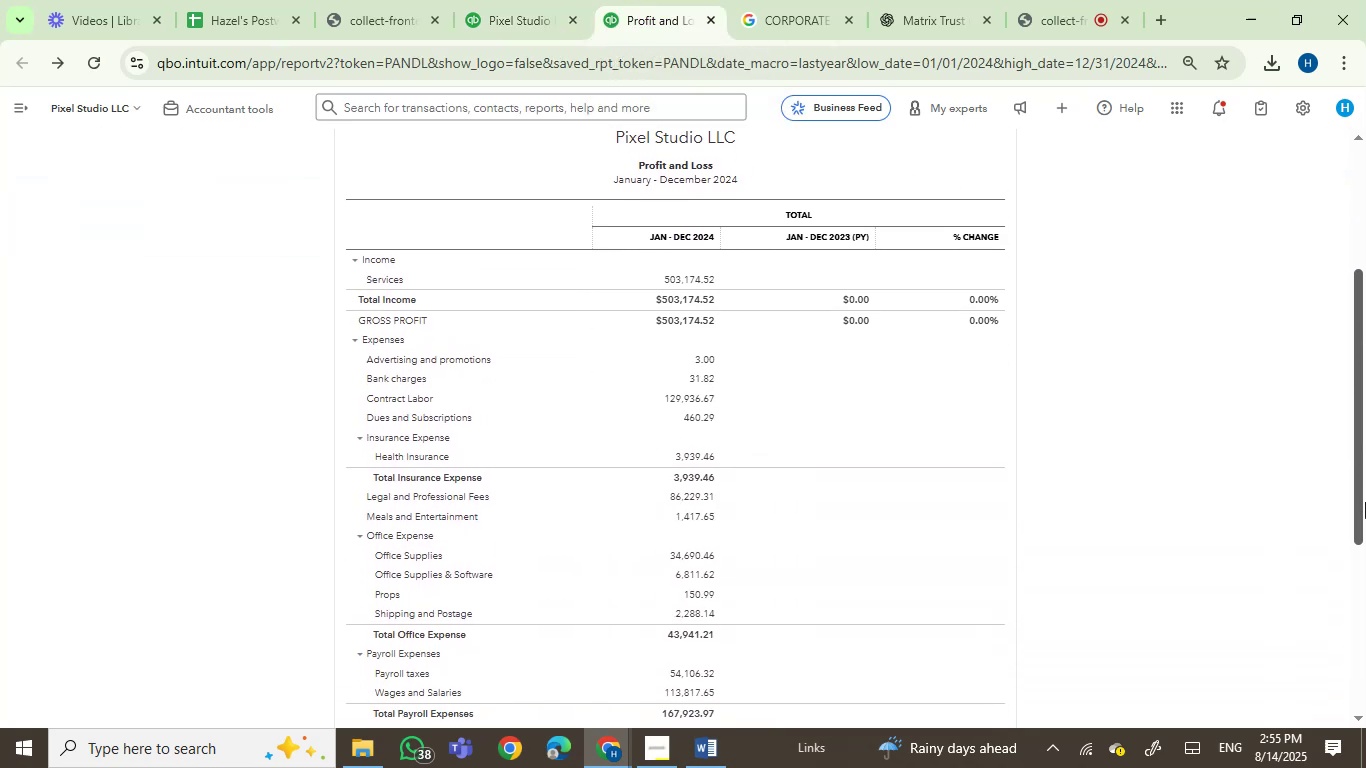 
key(PrintScreen)
 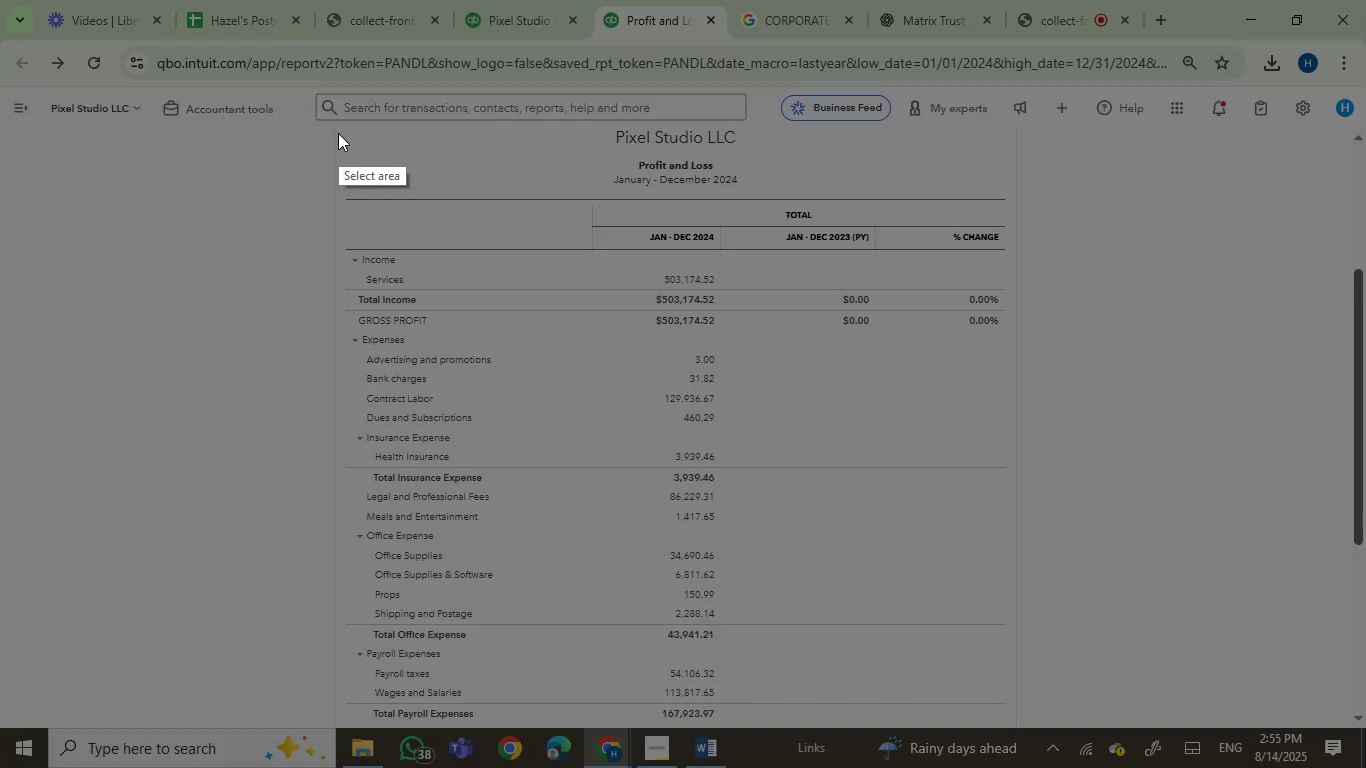 
left_click_drag(start_coordinate=[337, 128], to_coordinate=[1043, 724])
 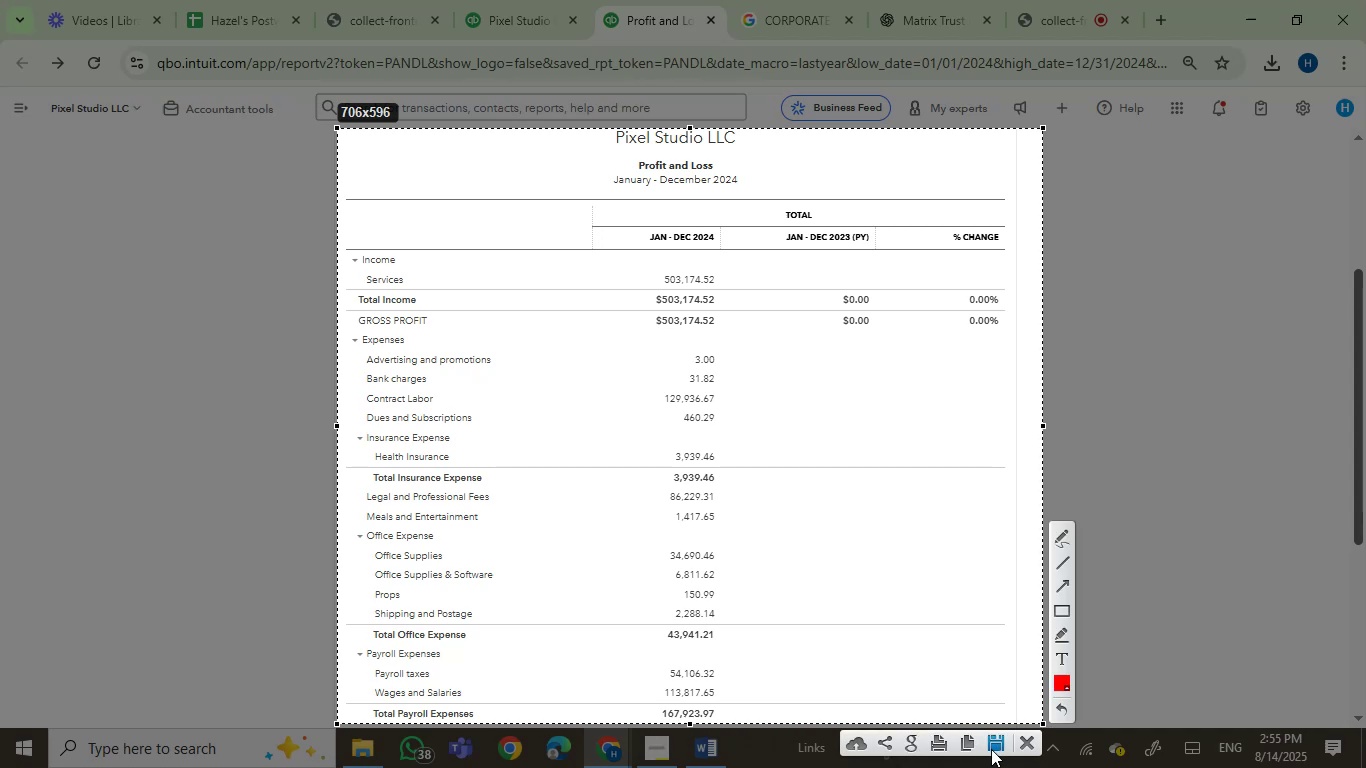 
left_click([991, 749])
 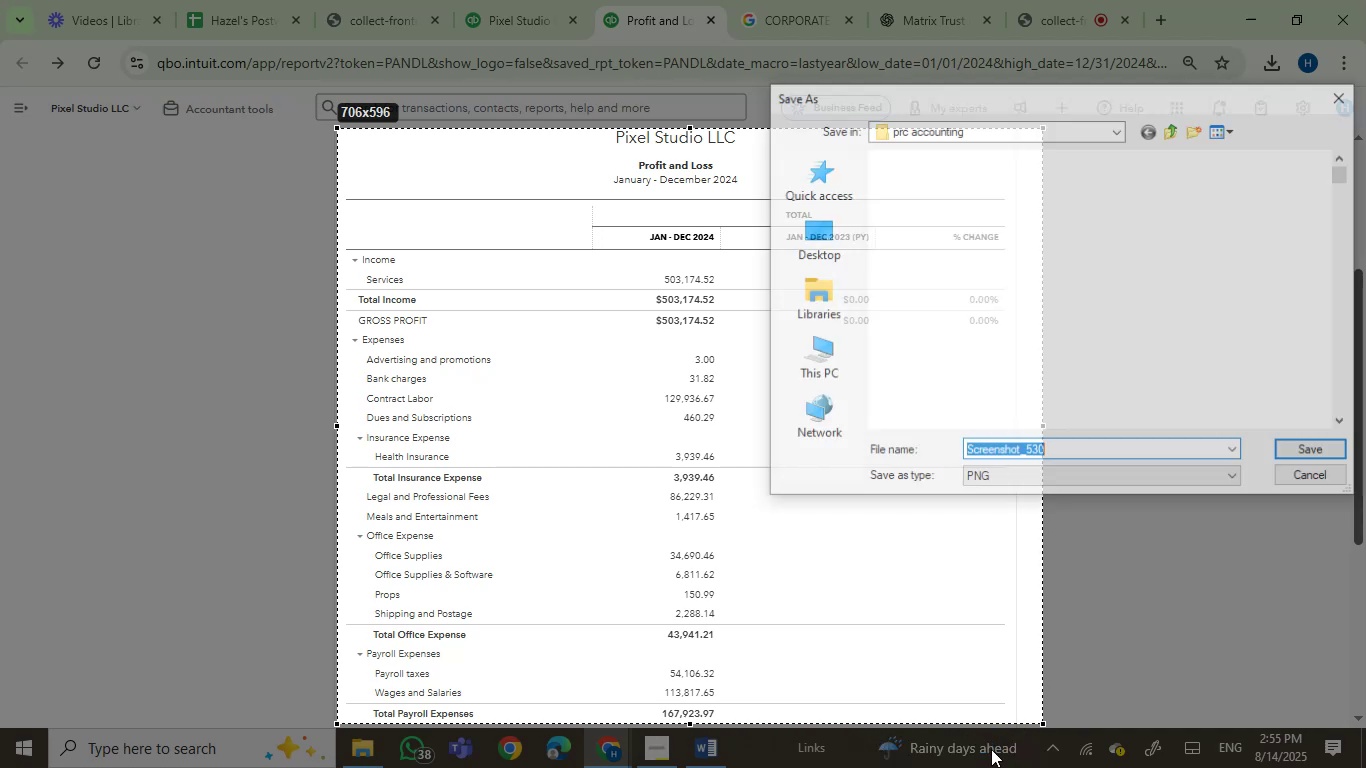 
key(Enter)
 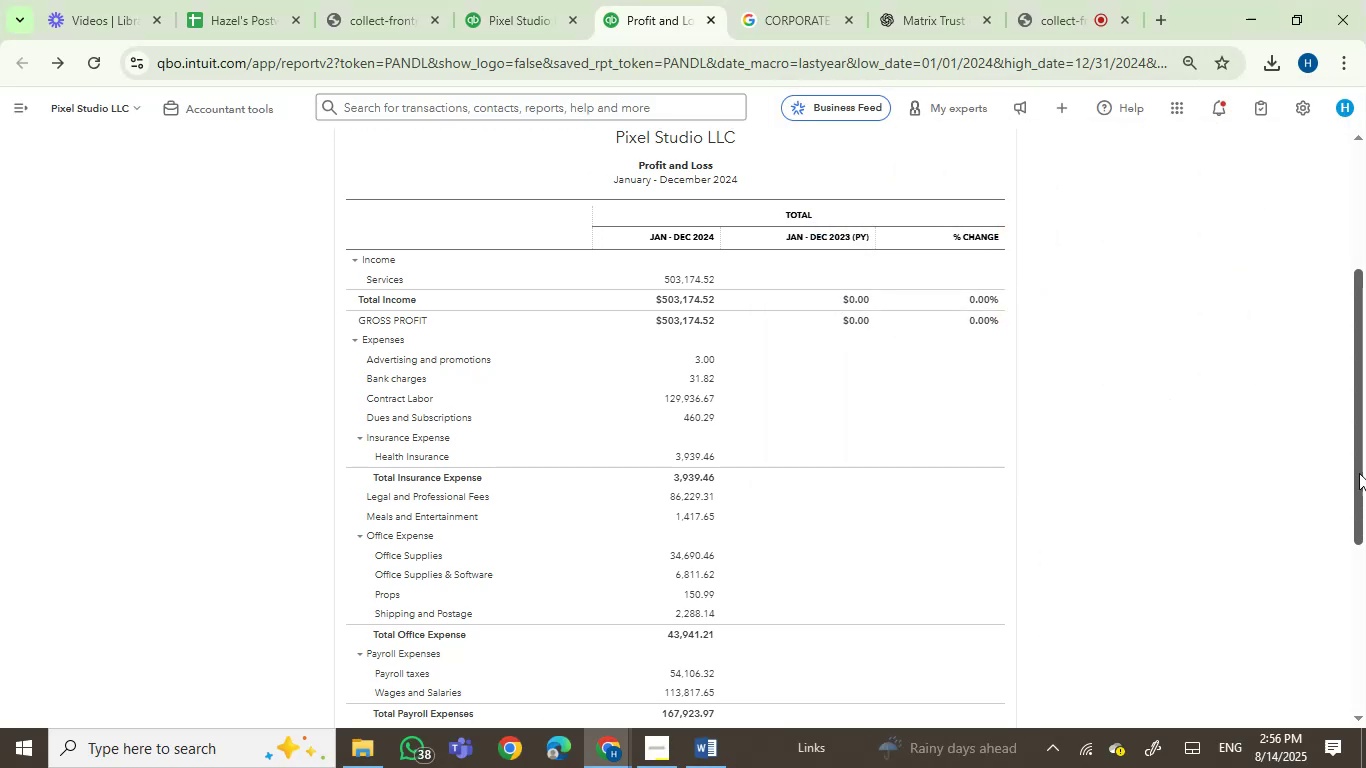 
left_click_drag(start_coordinate=[1352, 476], to_coordinate=[1365, 614])
 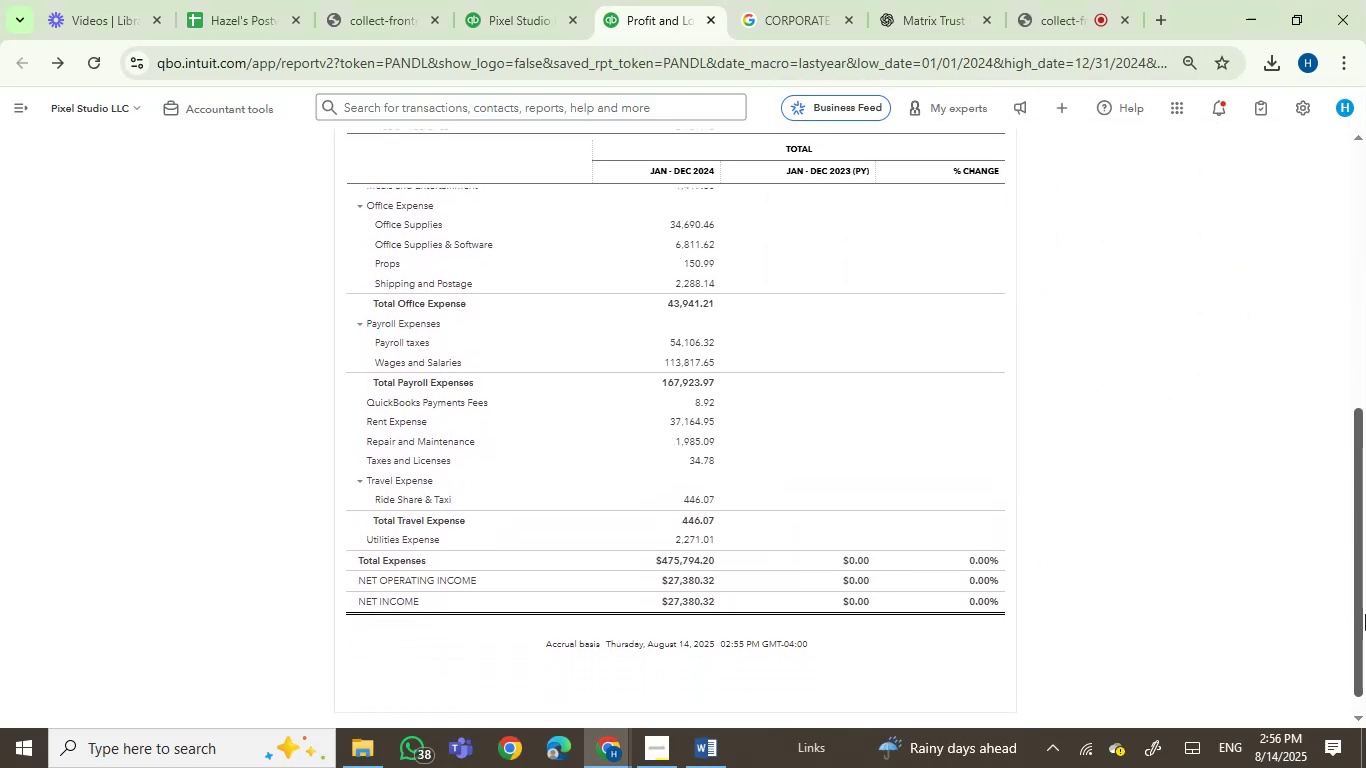 
key(PrintScreen)
 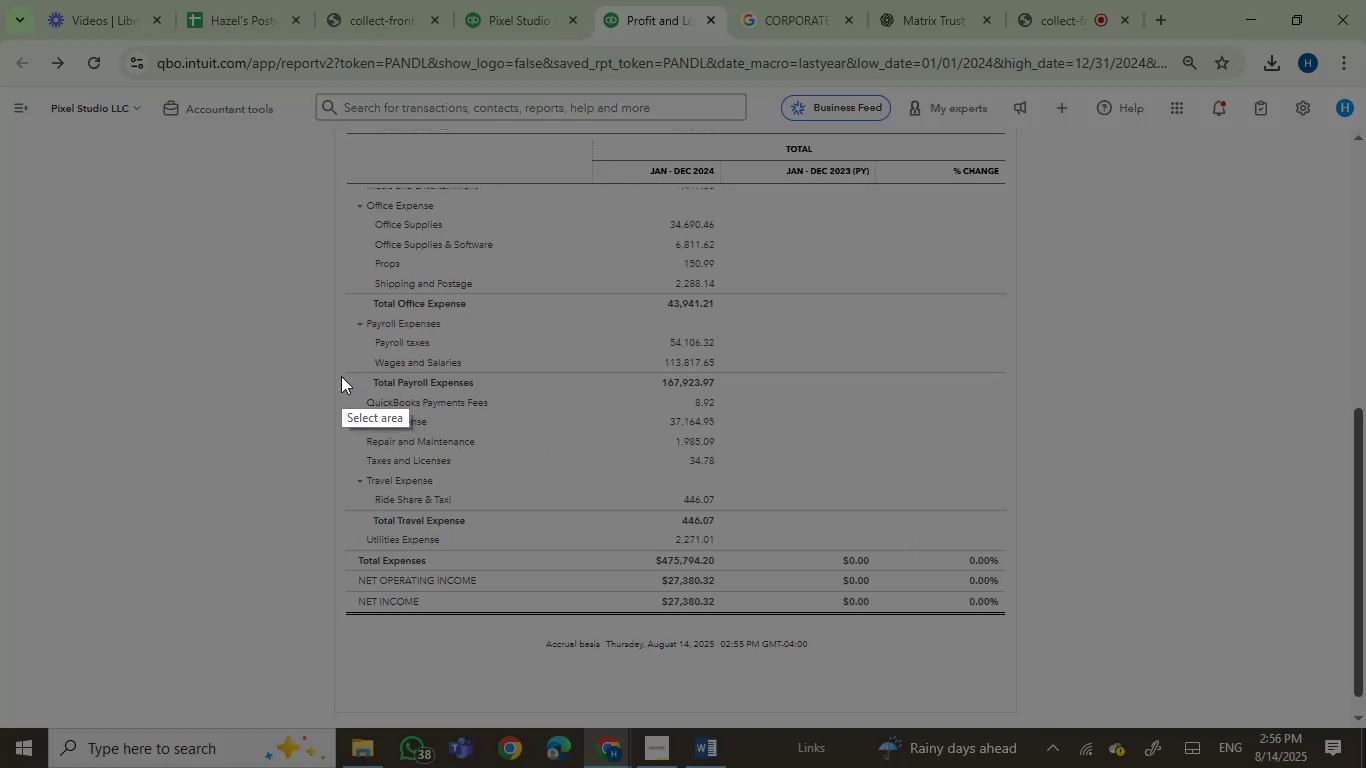 
left_click_drag(start_coordinate=[335, 375], to_coordinate=[1018, 626])
 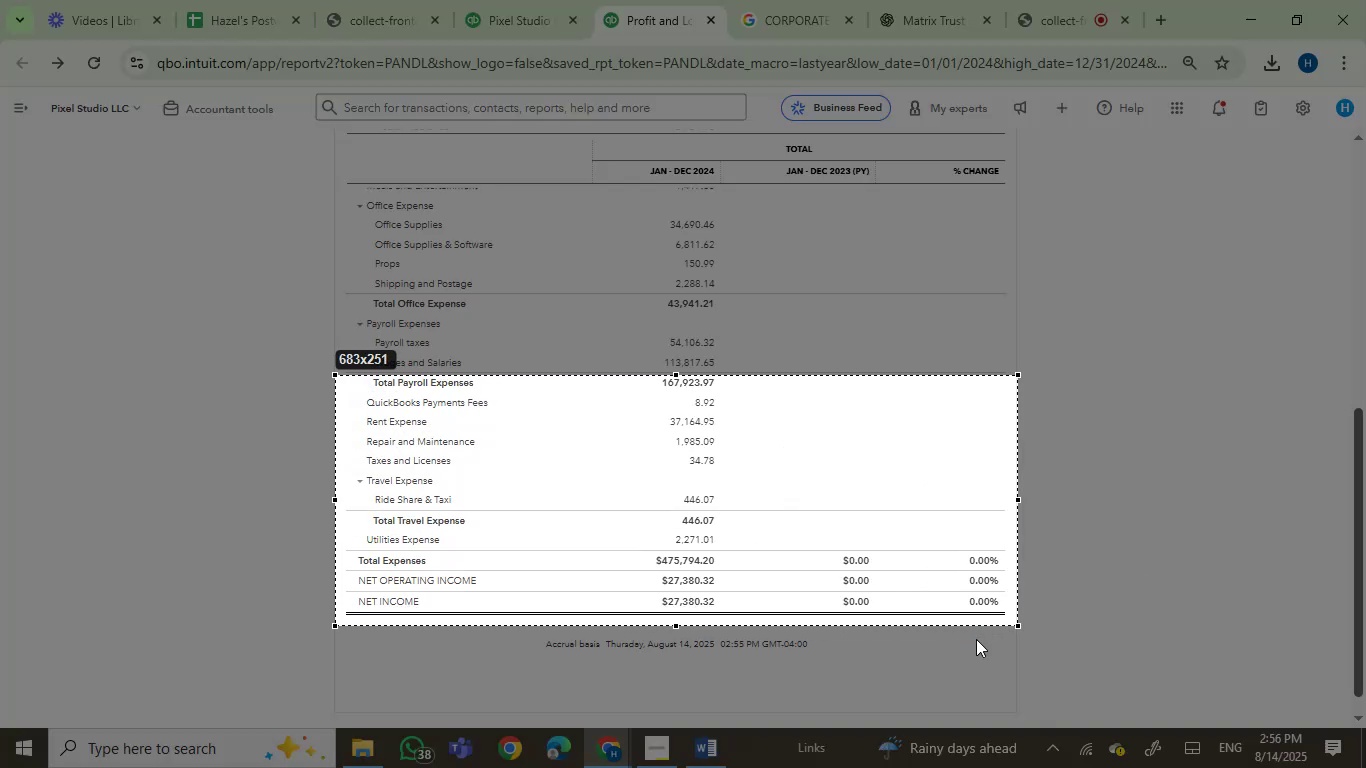 
key(Enter)
 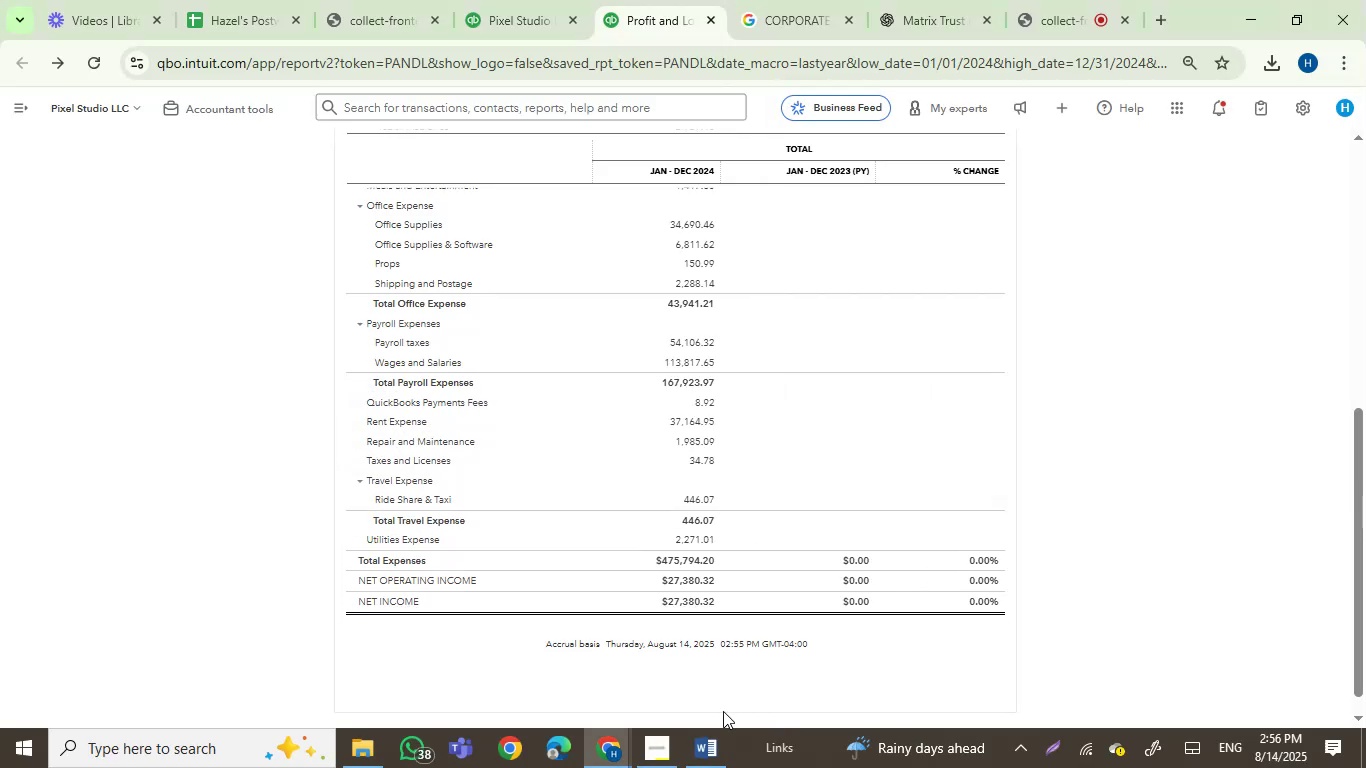 
left_click([701, 767])
 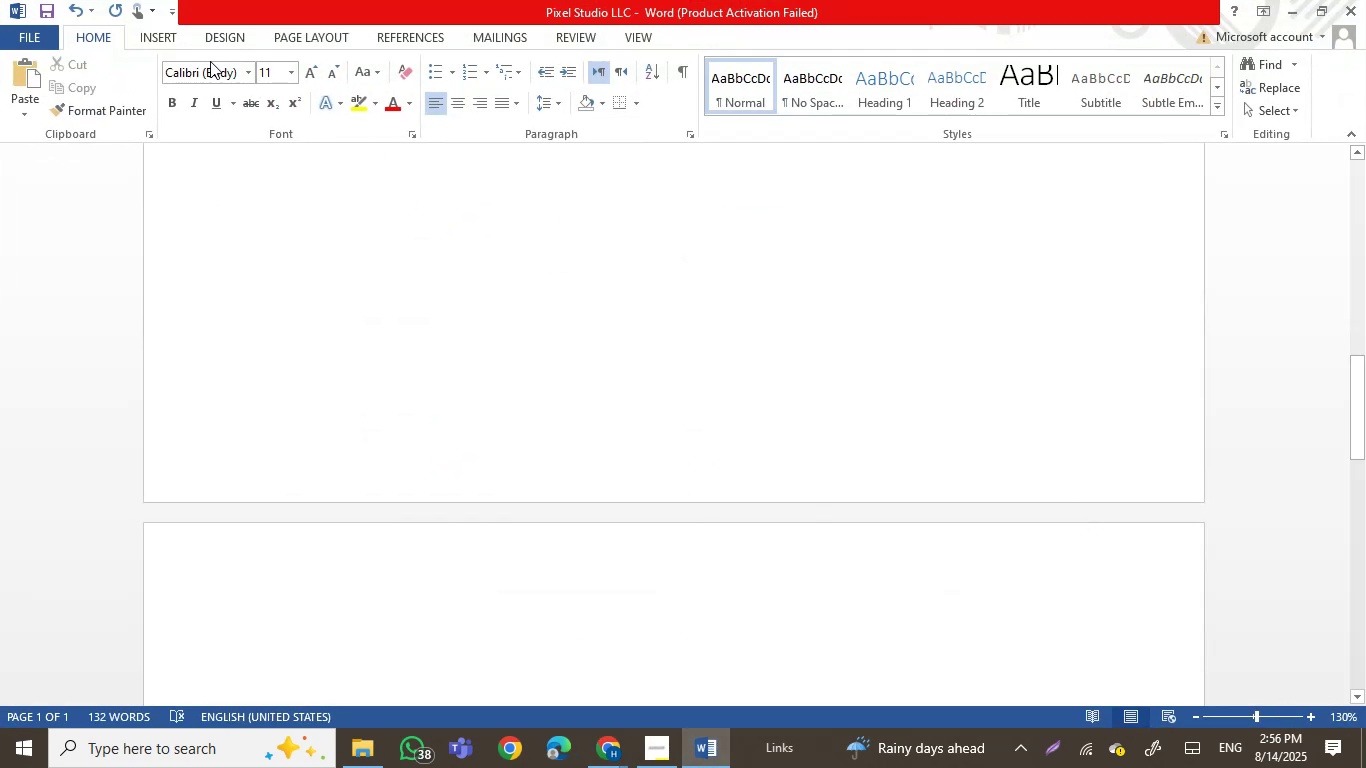 
left_click([159, 31])
 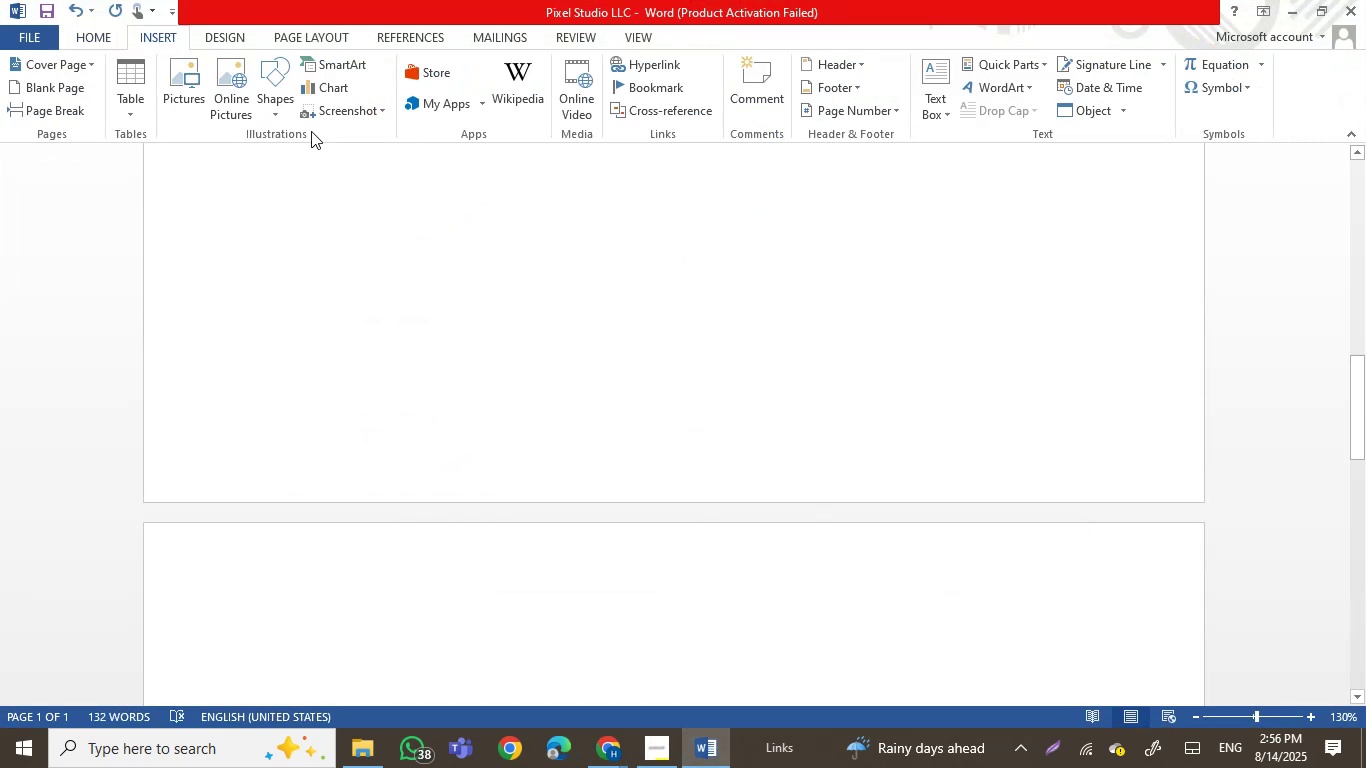 
left_click([164, 75])
 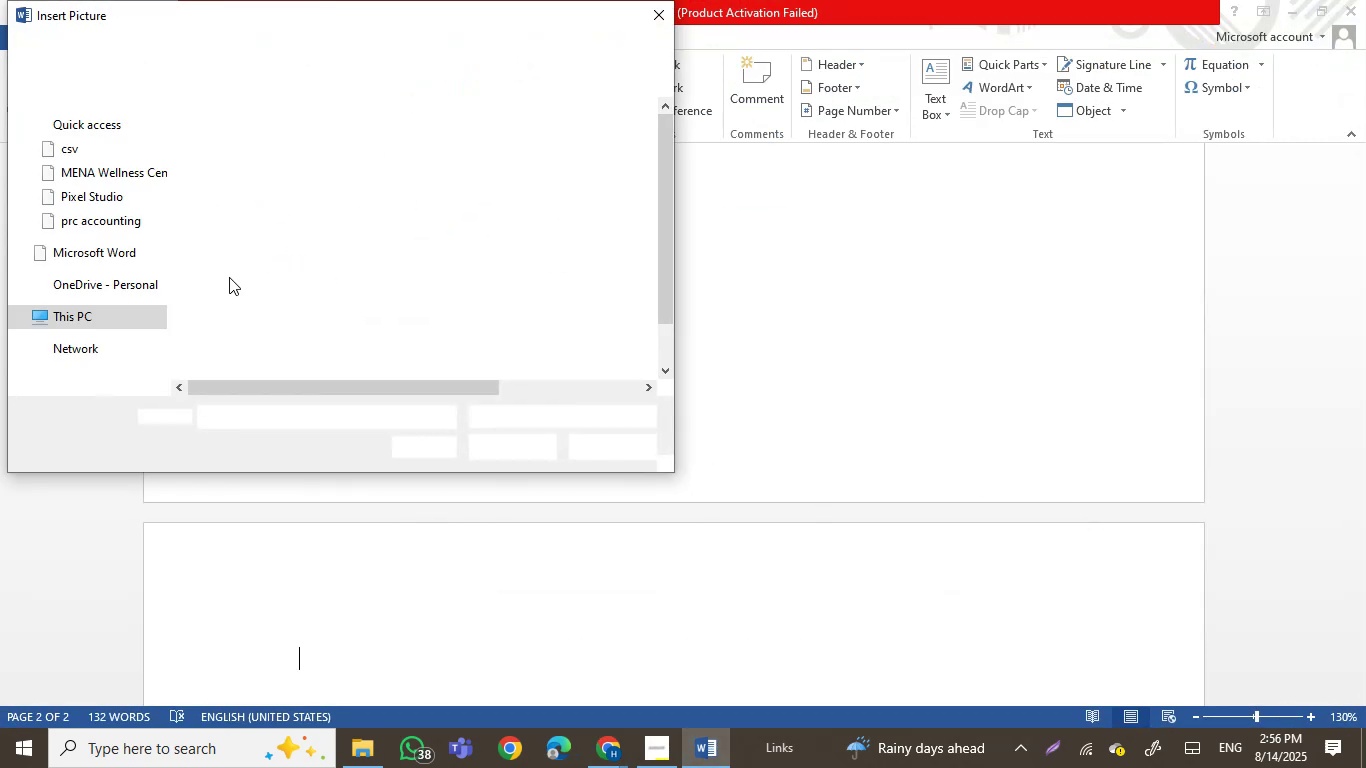 
left_click_drag(start_coordinate=[160, 293], to_coordinate=[181, 131])
 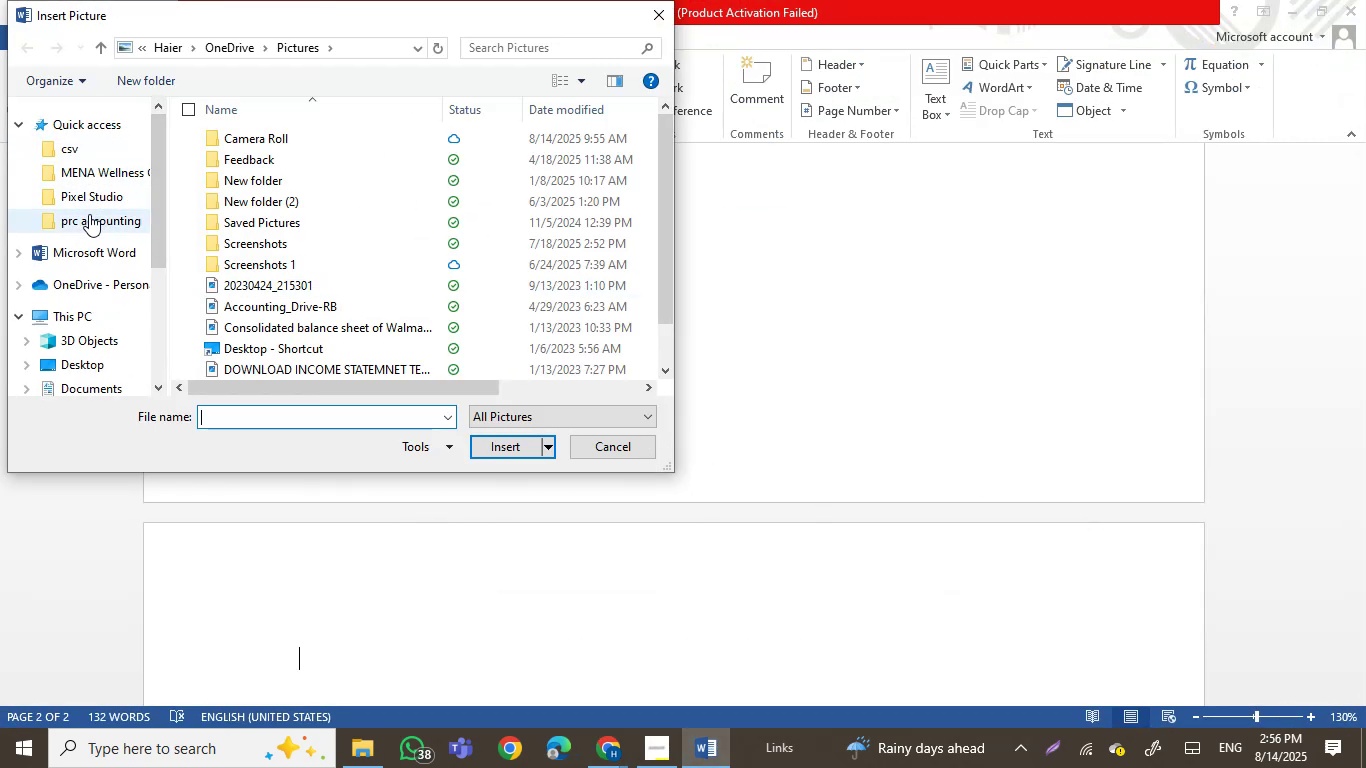 
left_click([94, 200])
 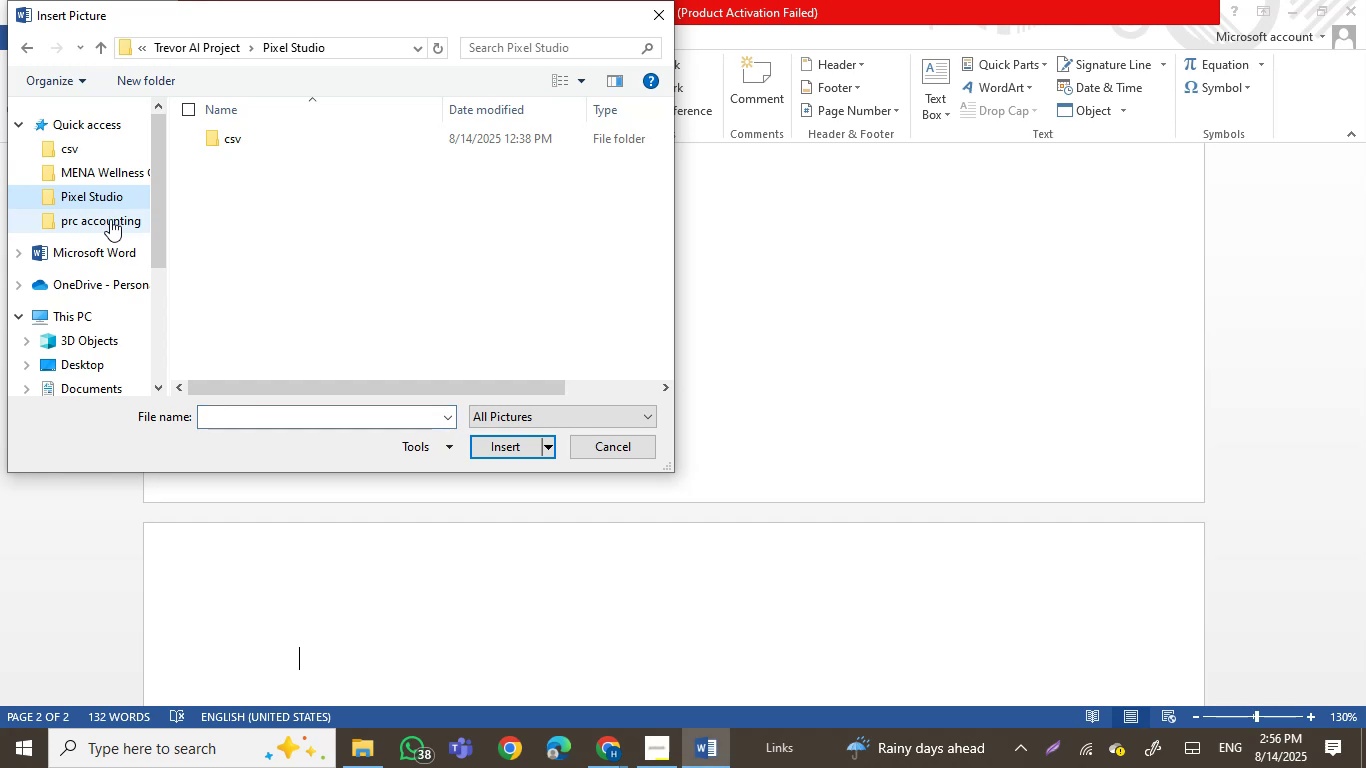 
left_click([110, 221])
 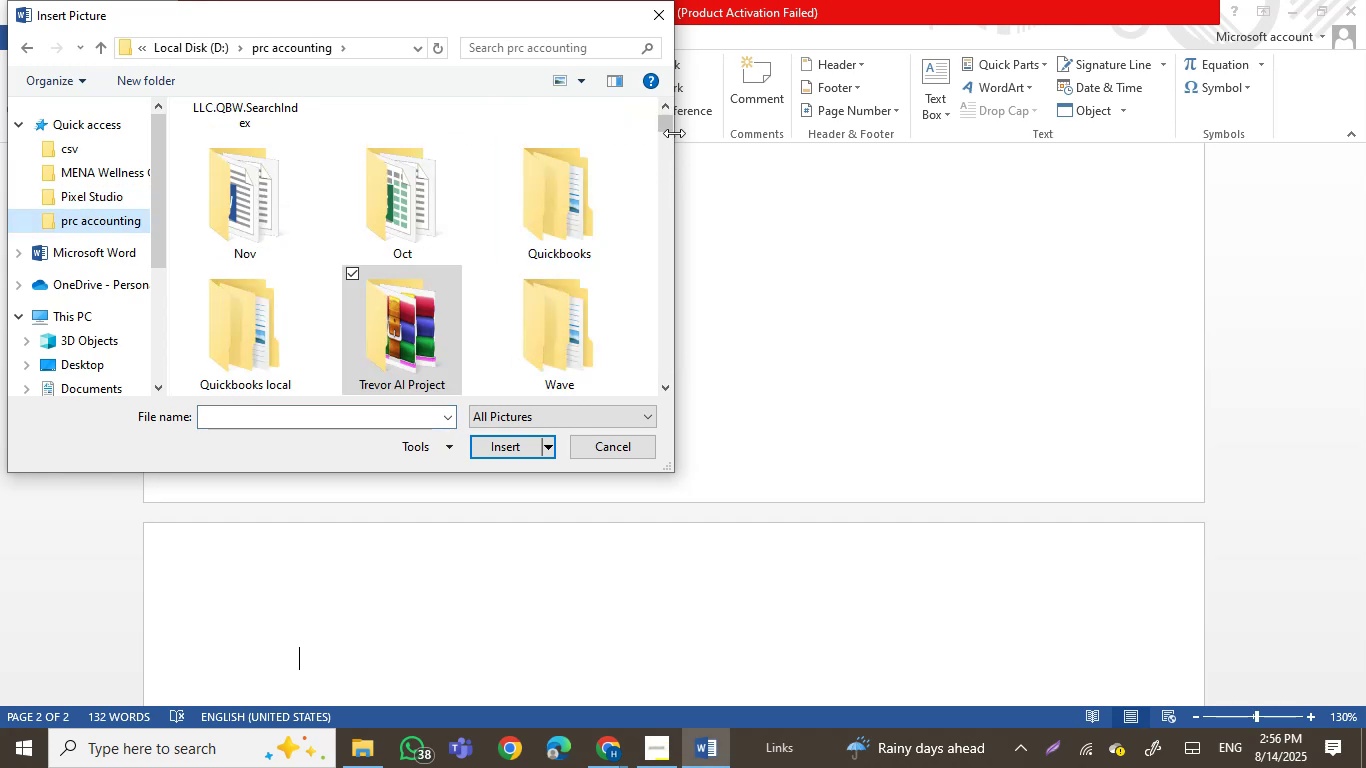 
left_click_drag(start_coordinate=[667, 124], to_coordinate=[661, 386])
 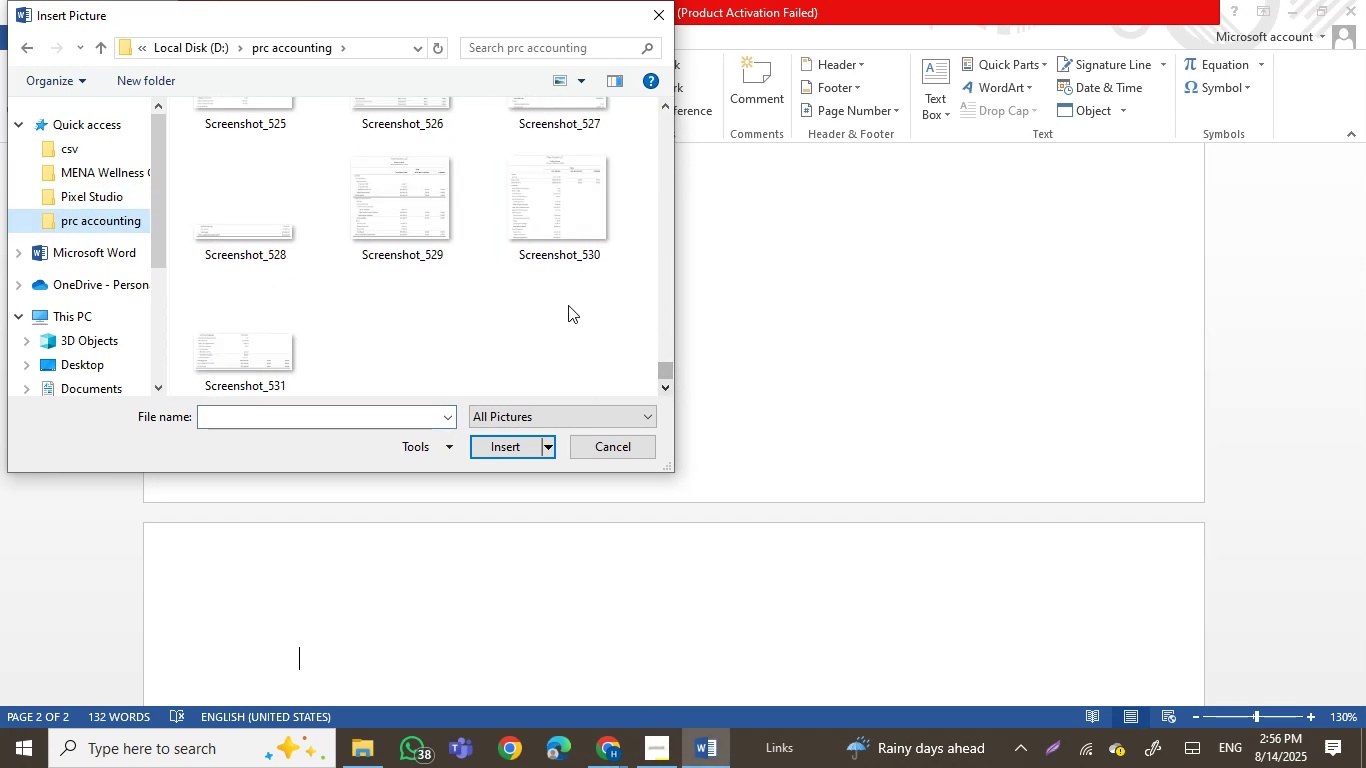 
left_click_drag(start_coordinate=[591, 298], to_coordinate=[253, 220])
 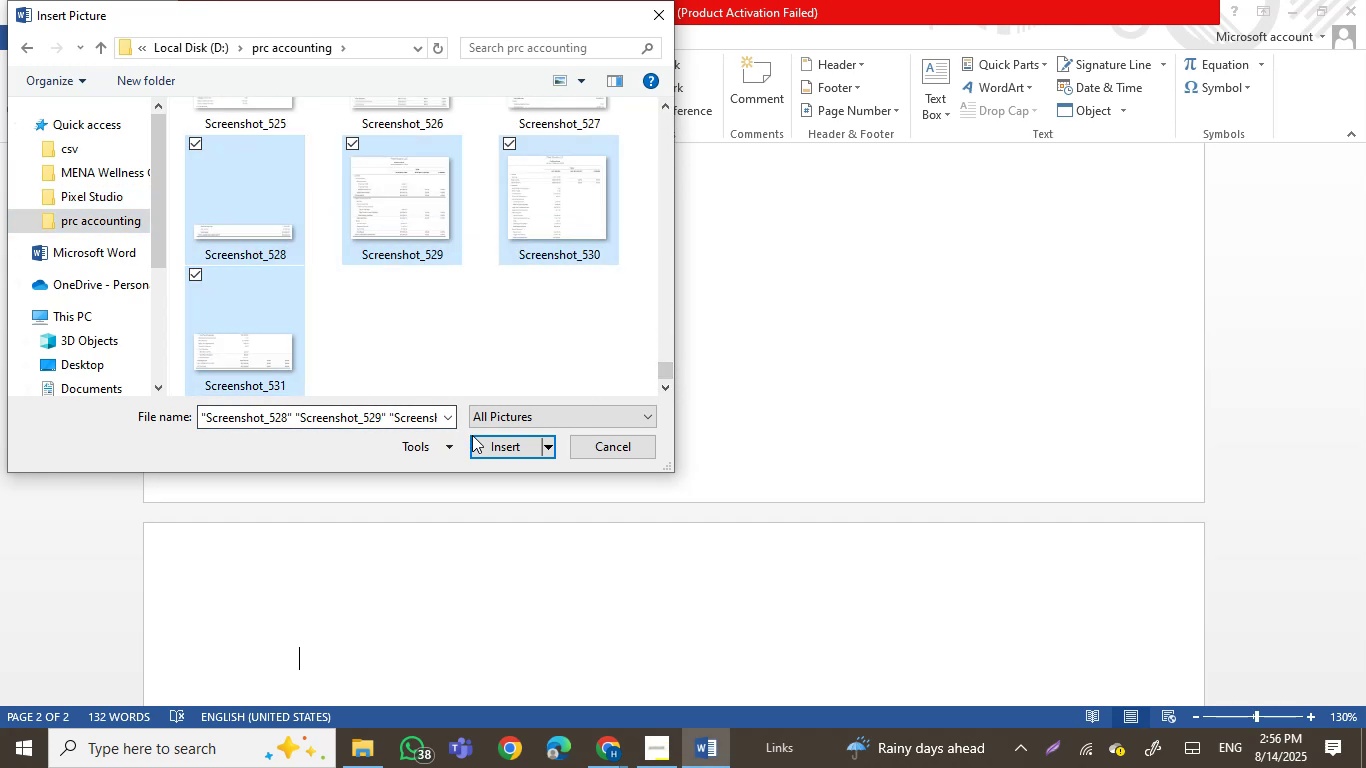 
left_click([496, 445])
 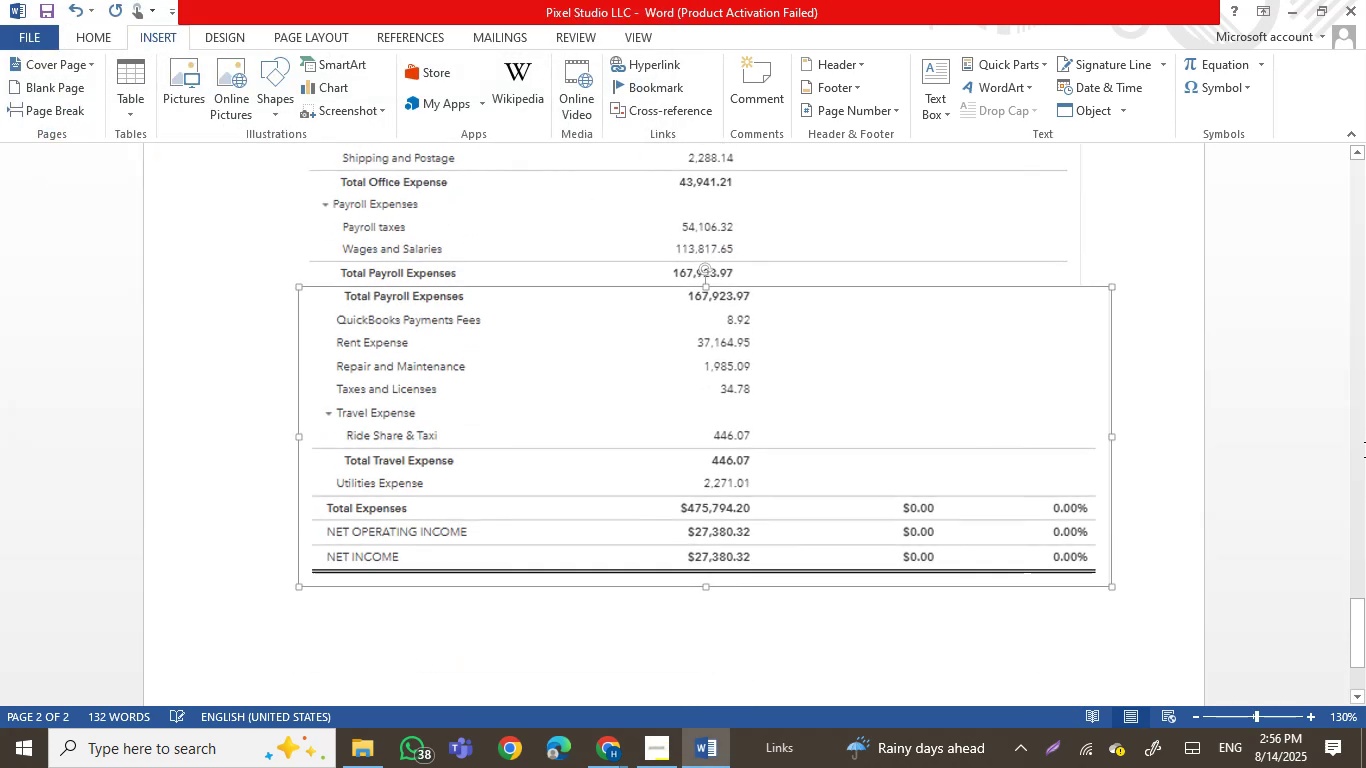 
left_click_drag(start_coordinate=[1363, 634], to_coordinate=[1355, 356])
 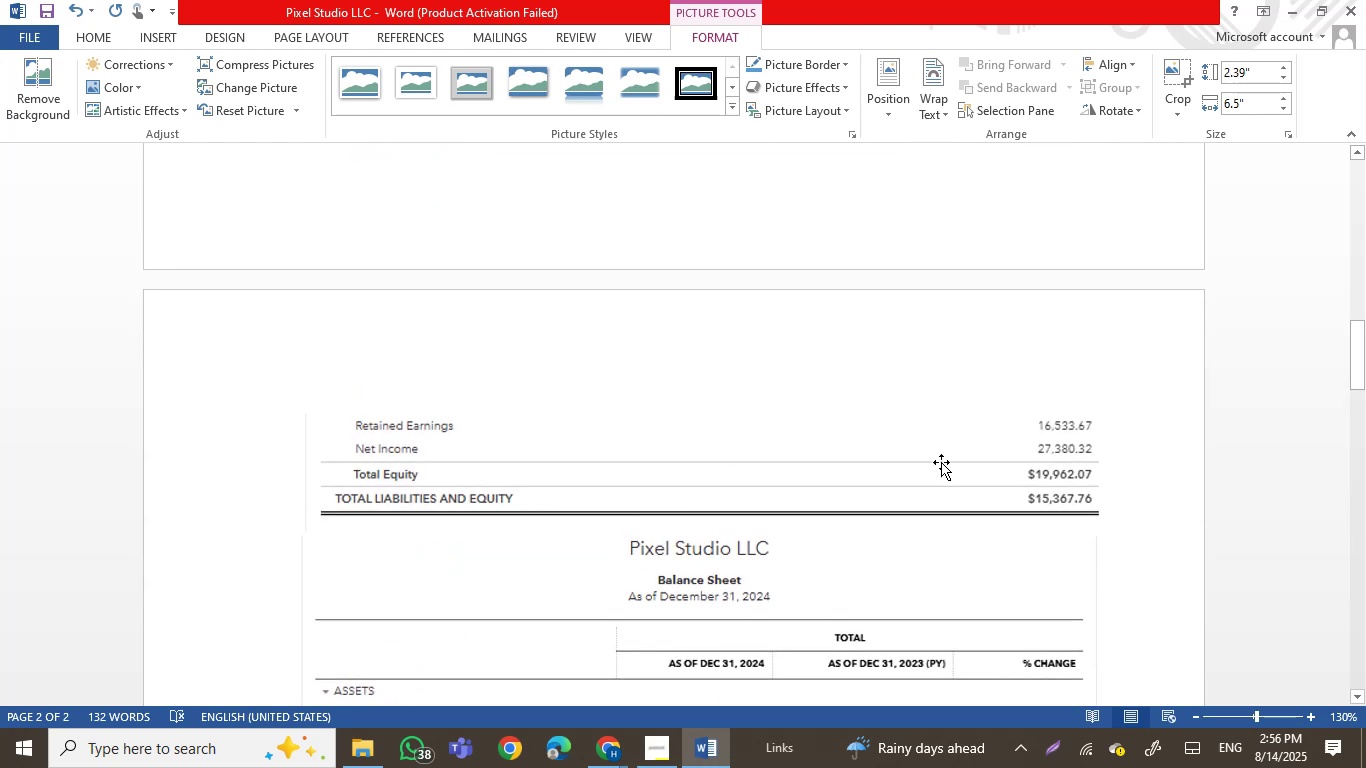 
left_click([941, 472])
 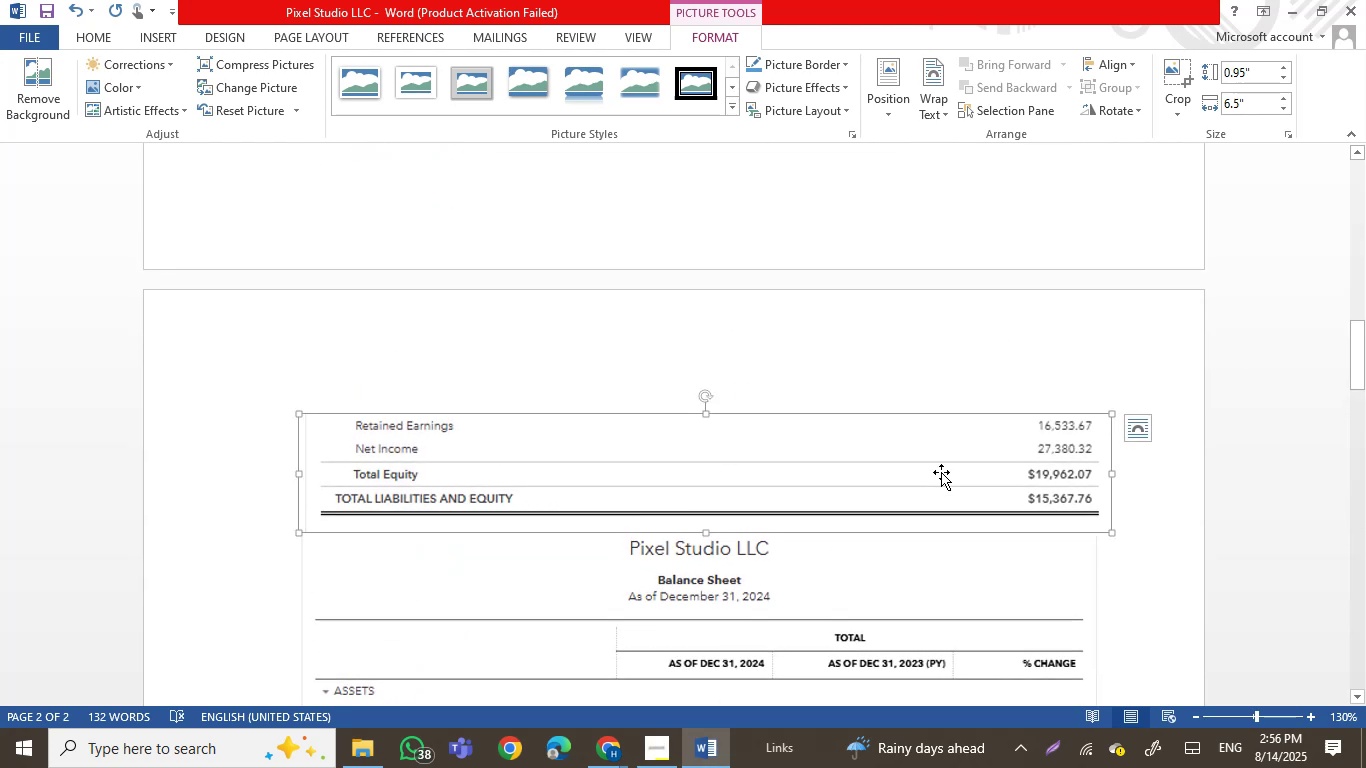 
key(Delete)
 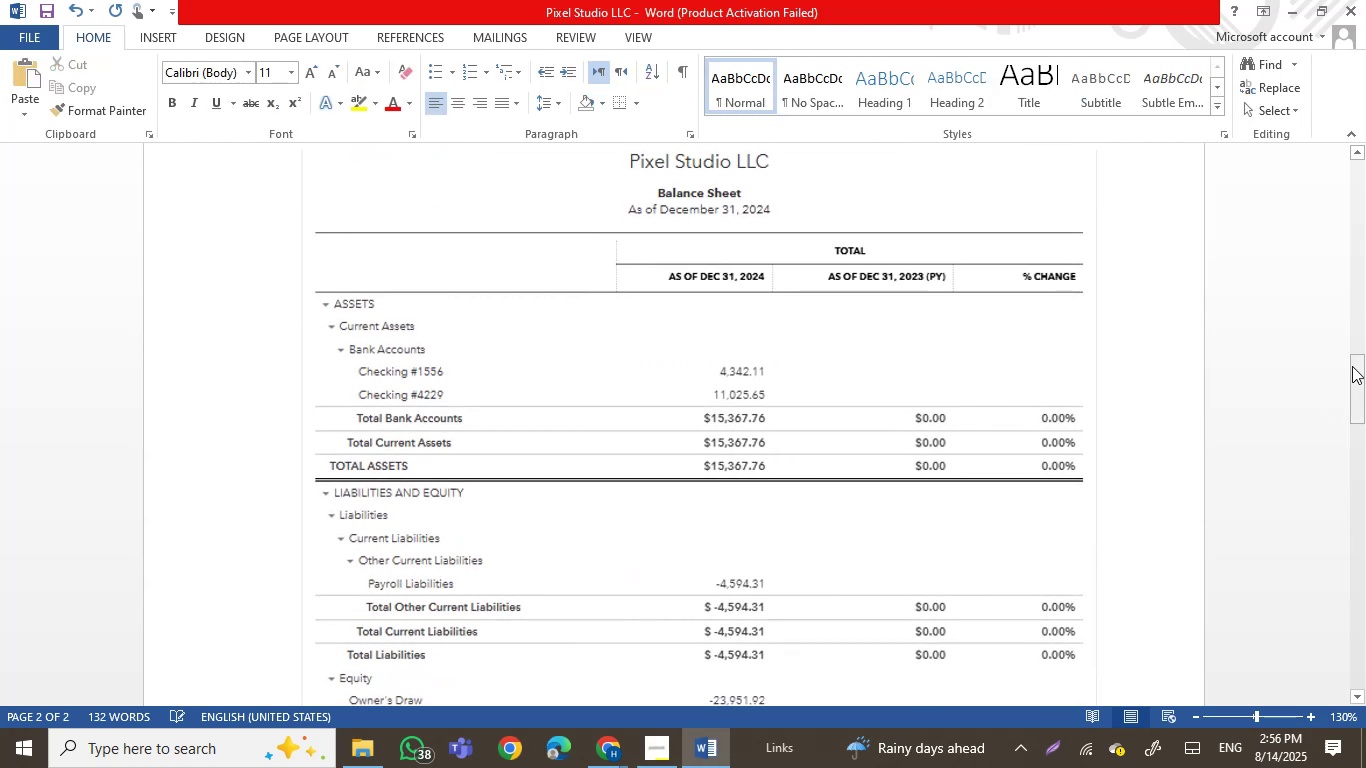 
left_click_drag(start_coordinate=[1361, 387], to_coordinate=[1361, 622])
 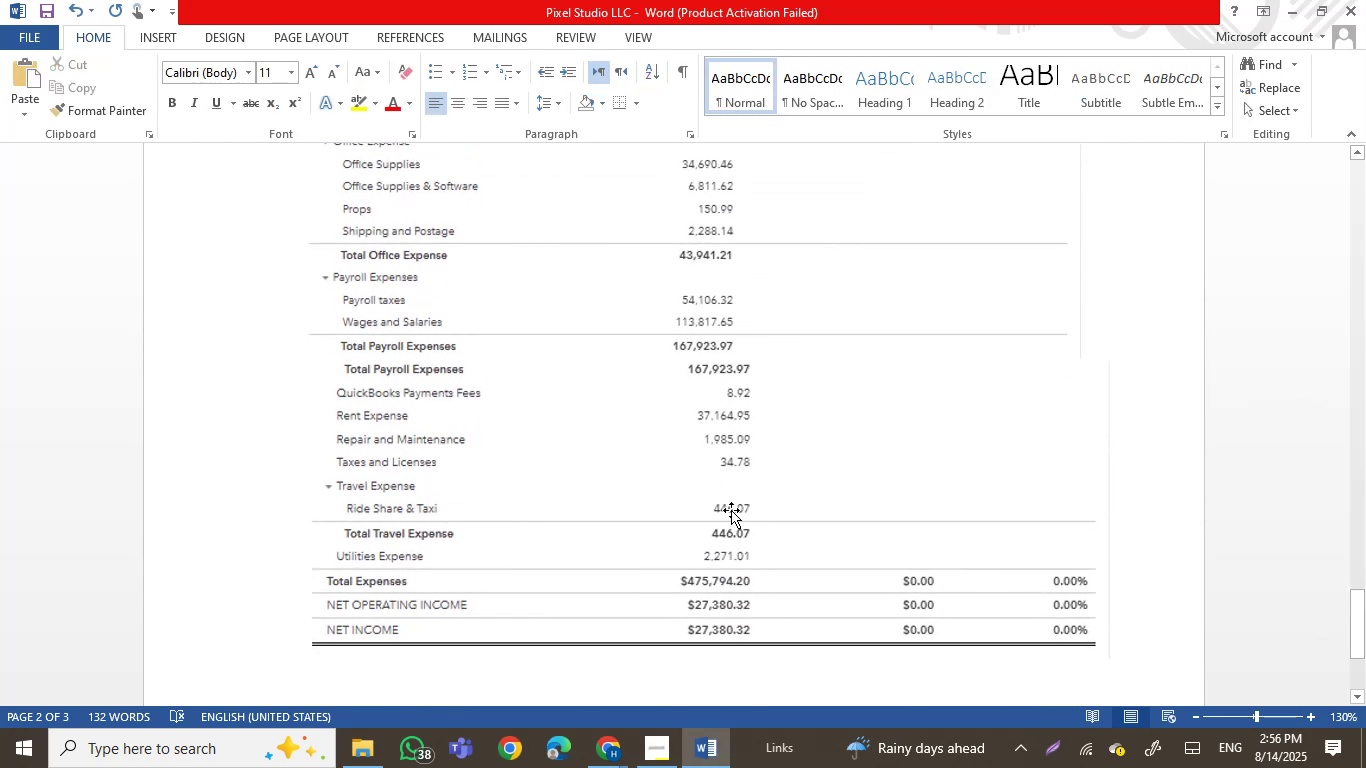 
left_click([739, 492])
 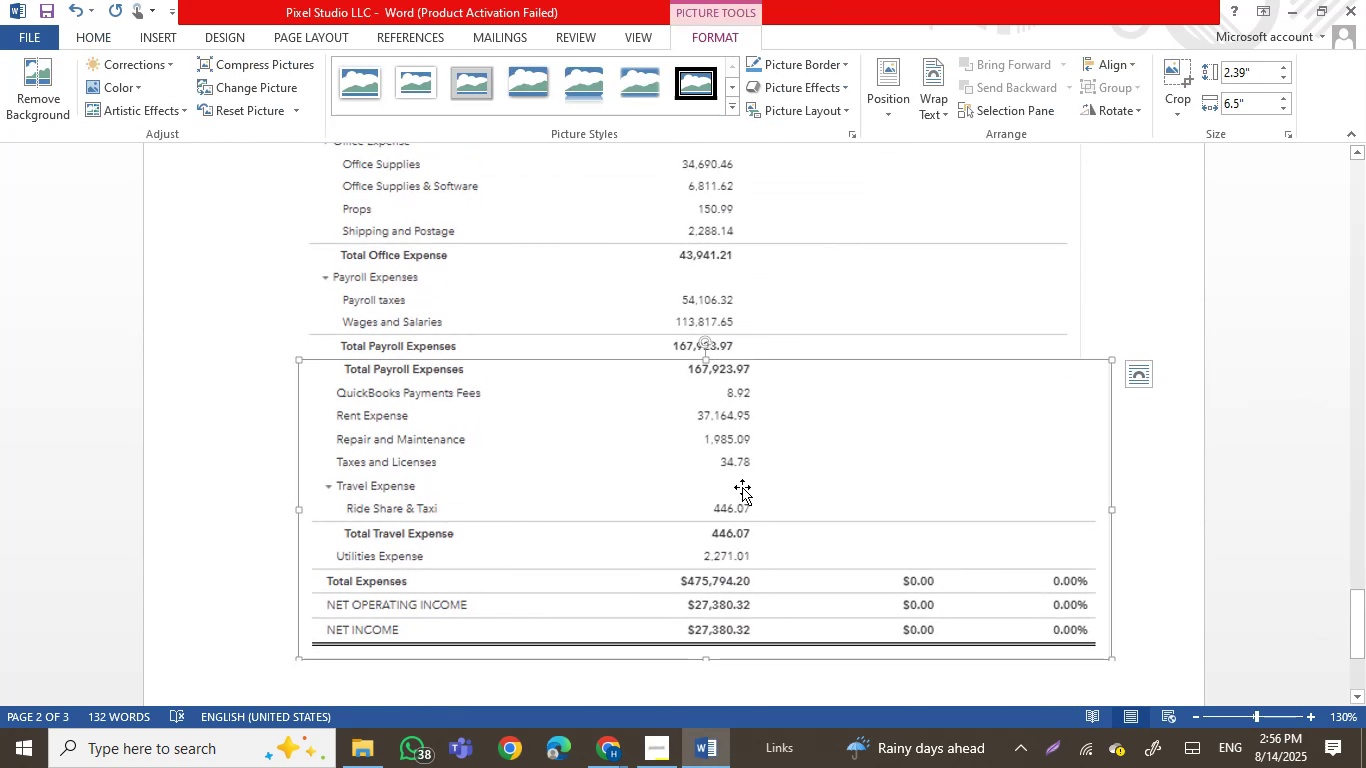 
right_click([742, 487])
 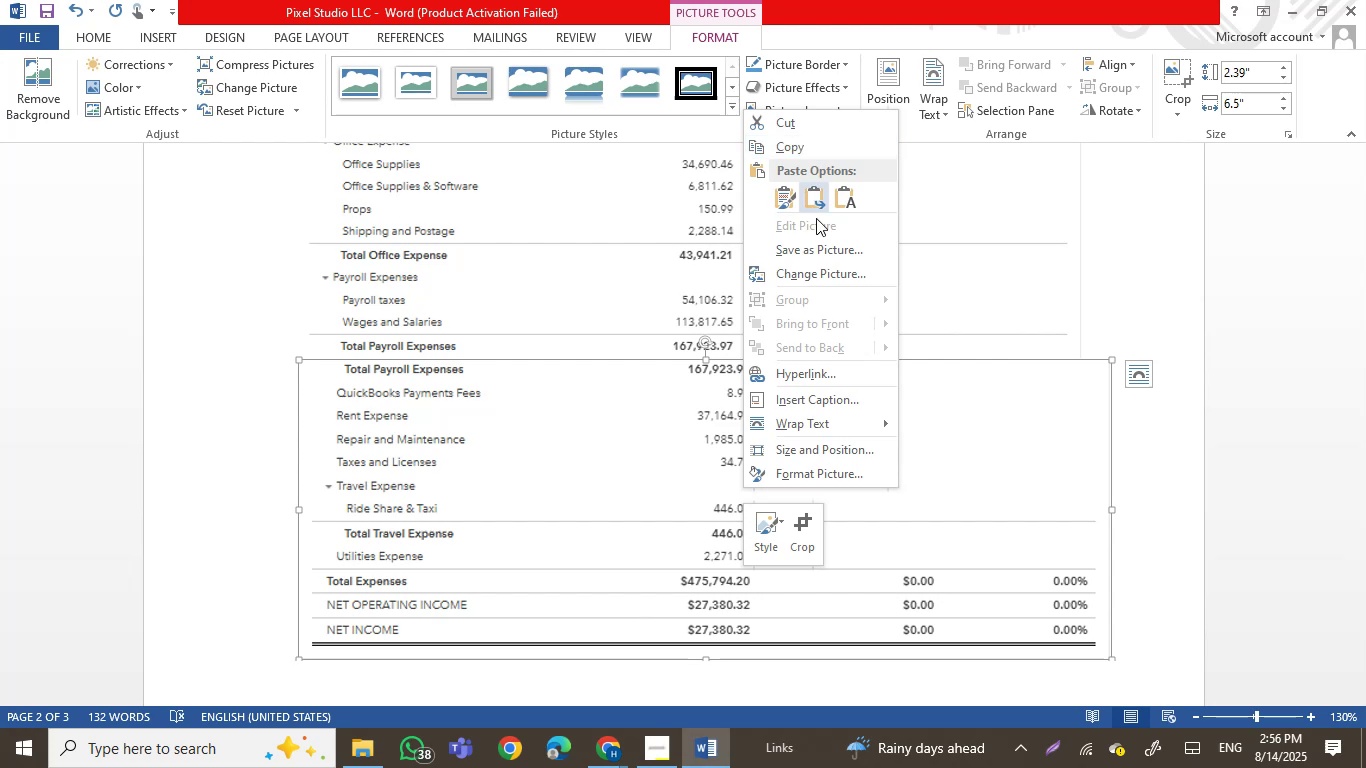 
left_click([810, 524])
 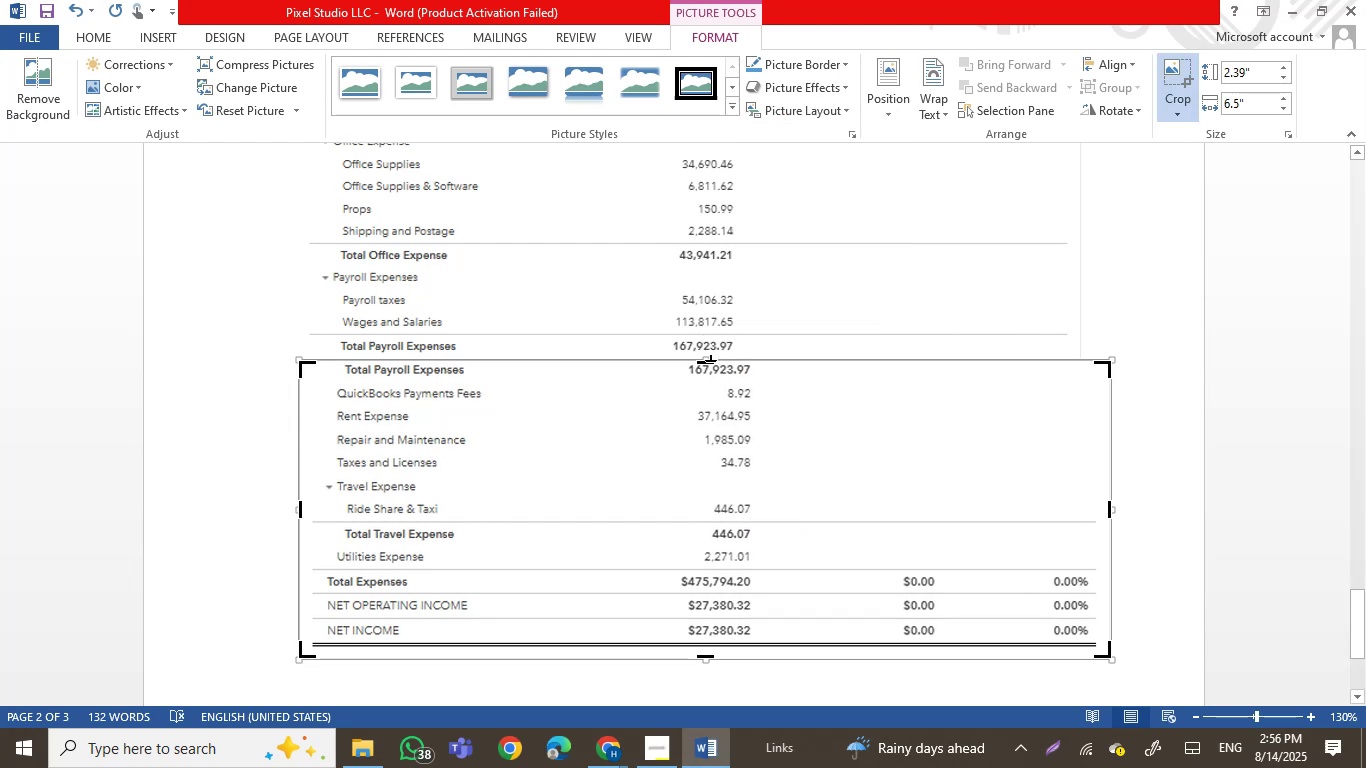 
left_click_drag(start_coordinate=[704, 361], to_coordinate=[704, 381])
 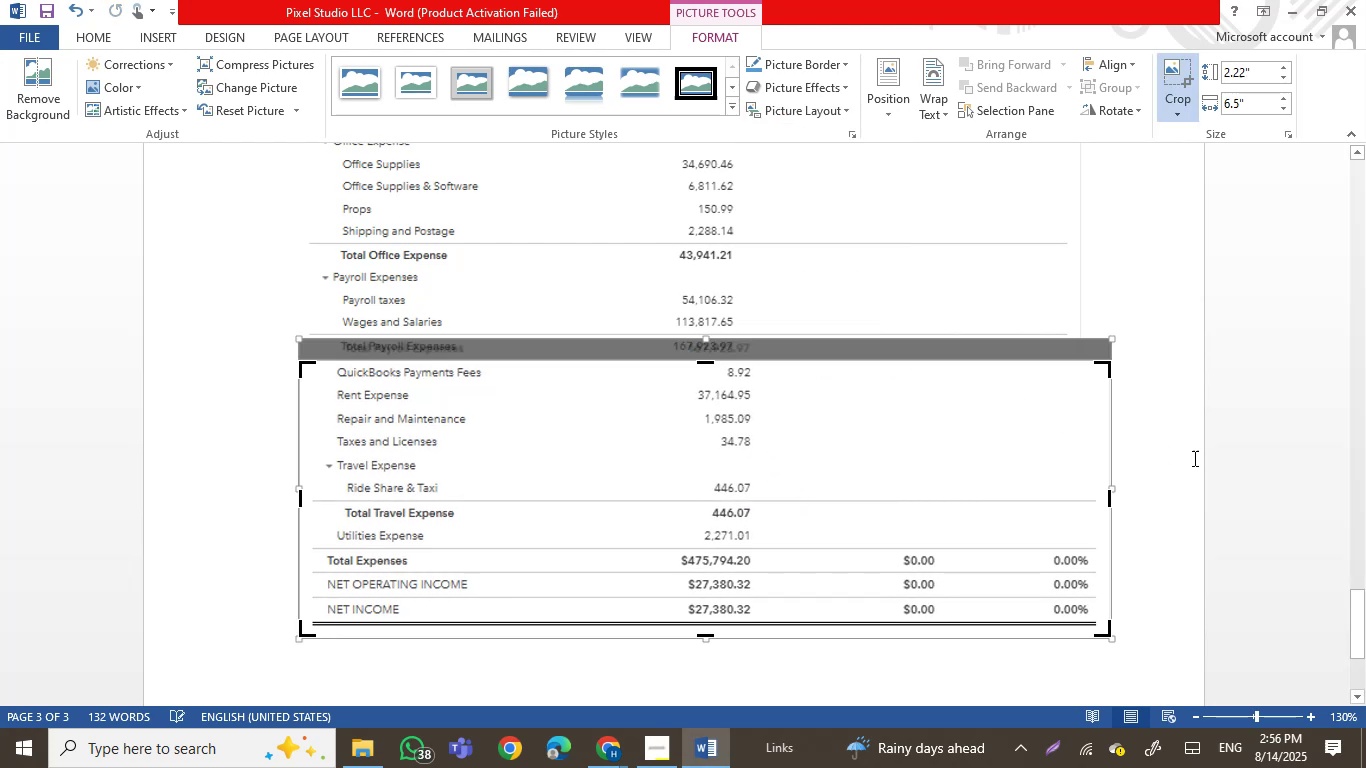 
left_click([1200, 460])
 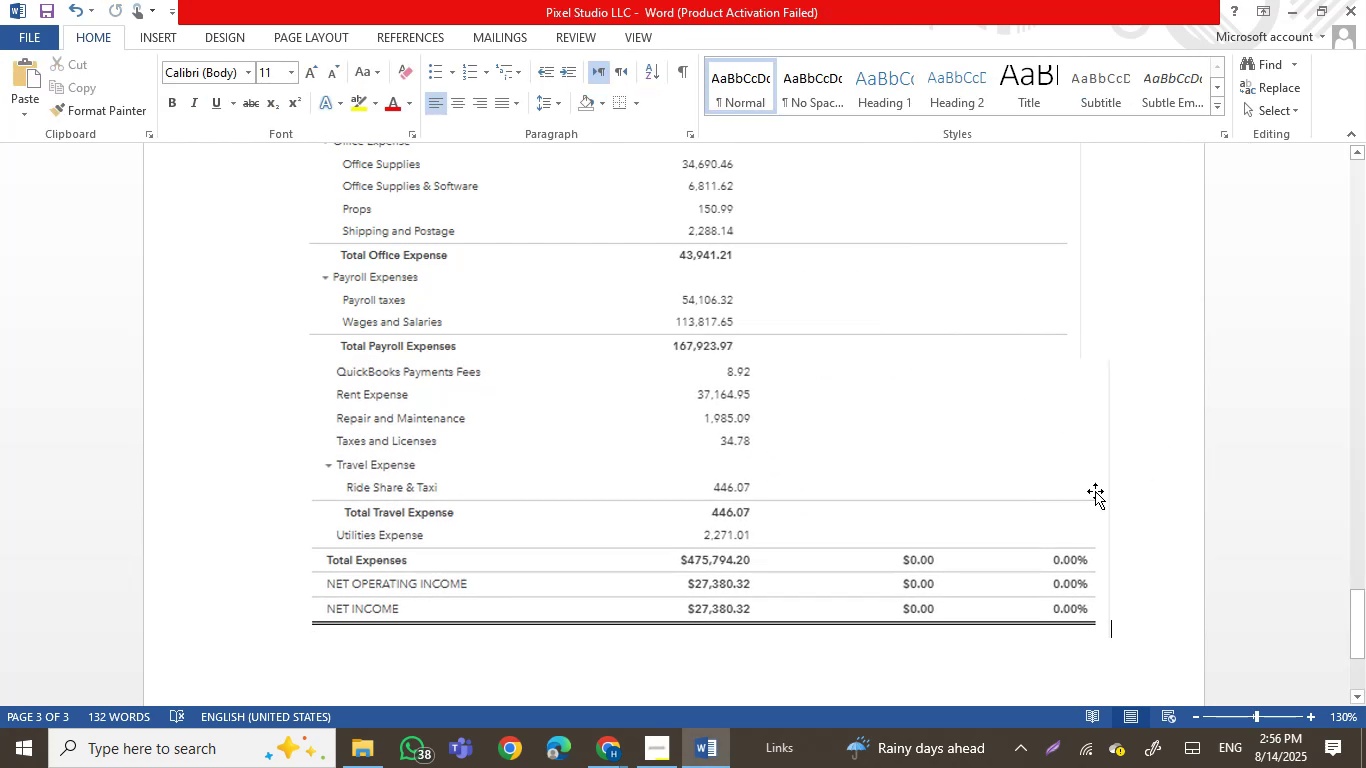 
scroll: coordinate [1068, 486], scroll_direction: up, amount: 55.0
 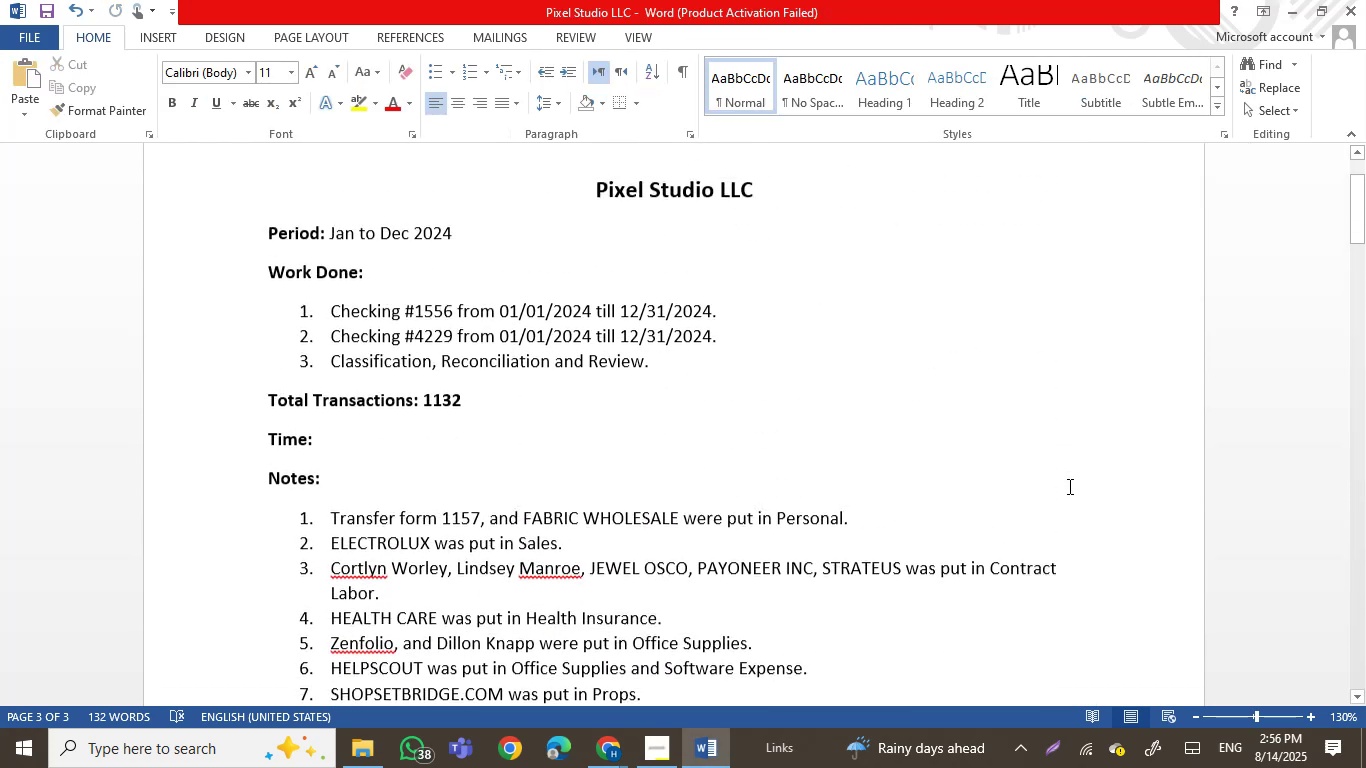 
key(Control+S)
 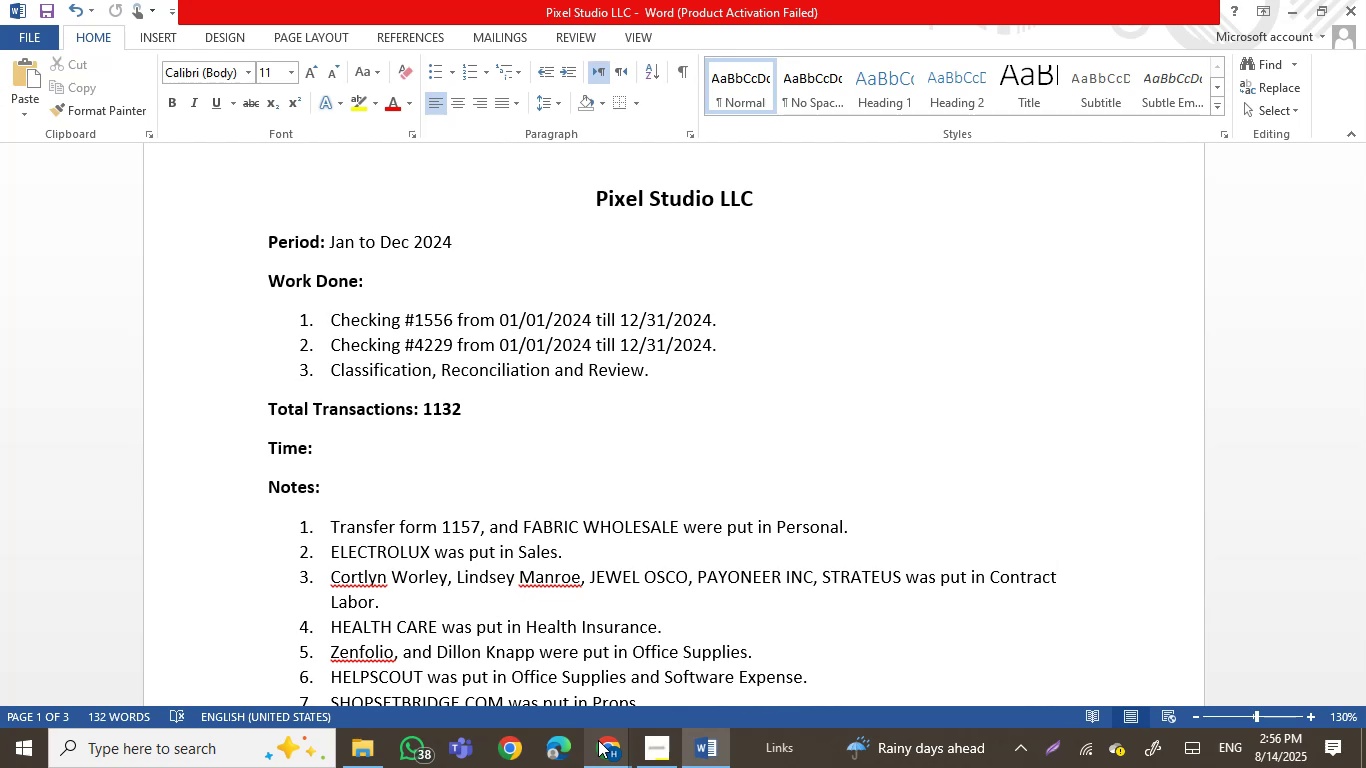 
double_click([478, 666])
 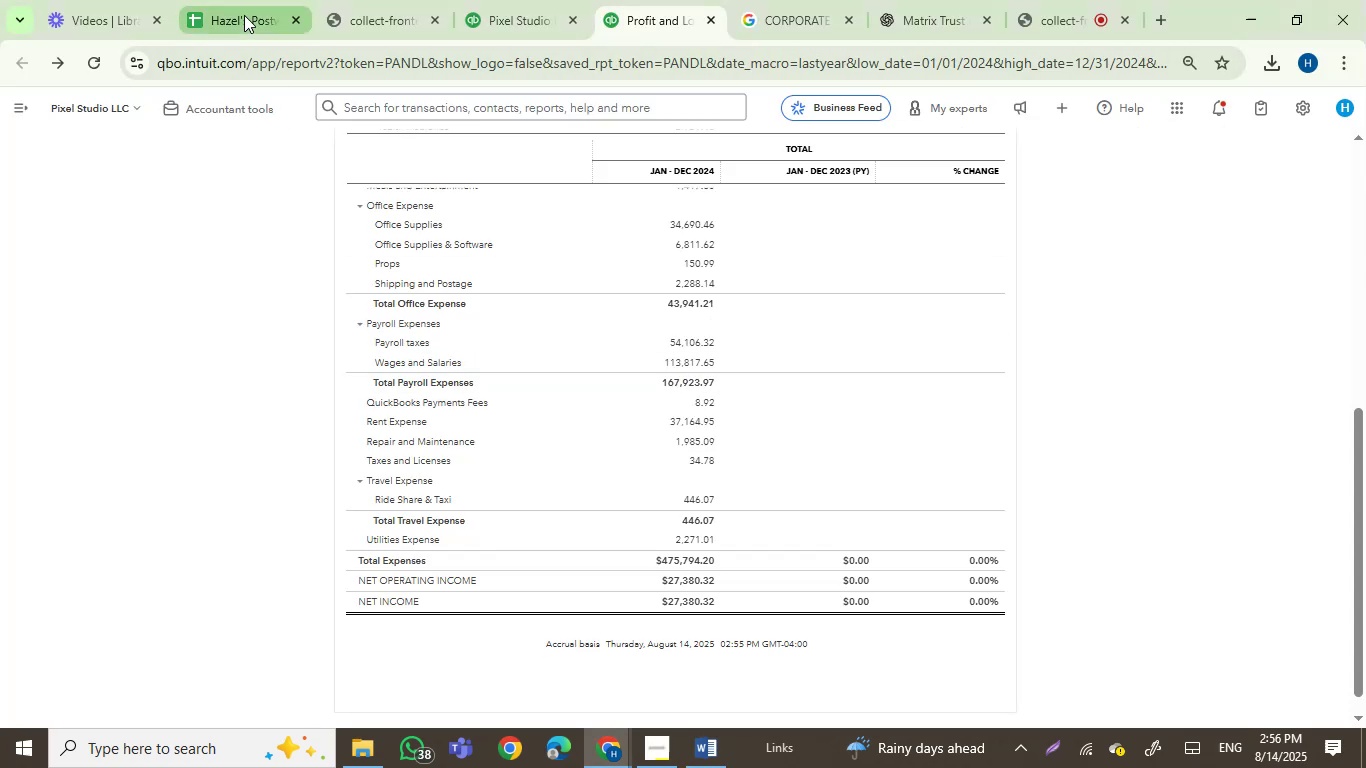 
left_click([244, 15])
 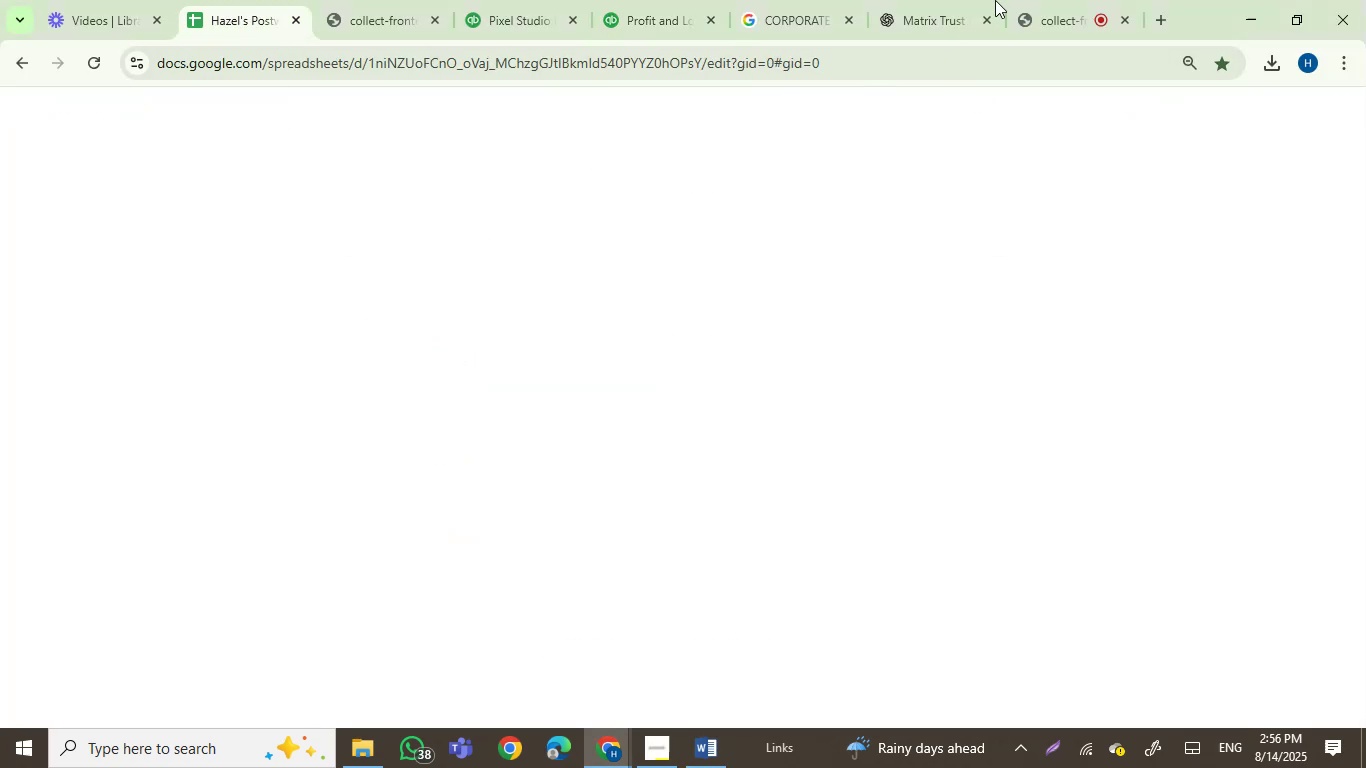 
left_click([1067, 0])
 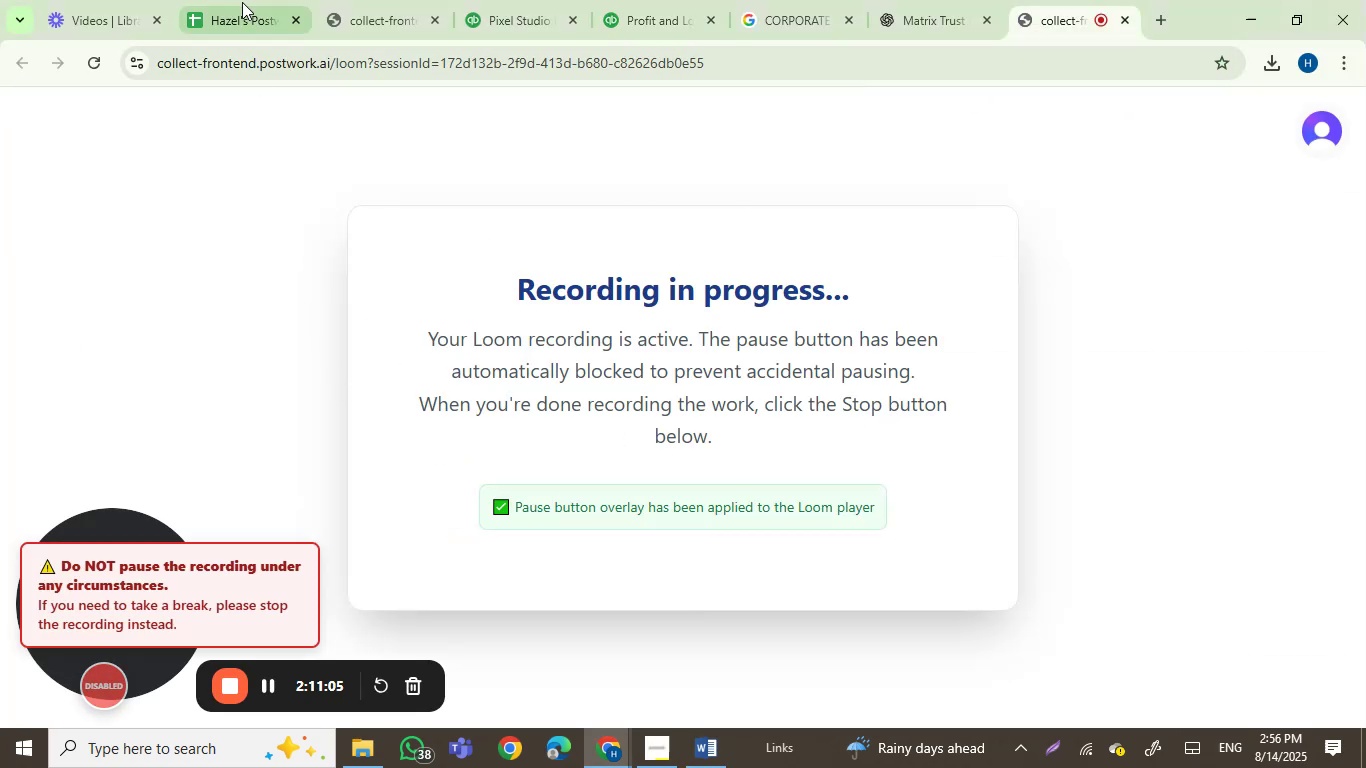 
left_click([242, 1])
 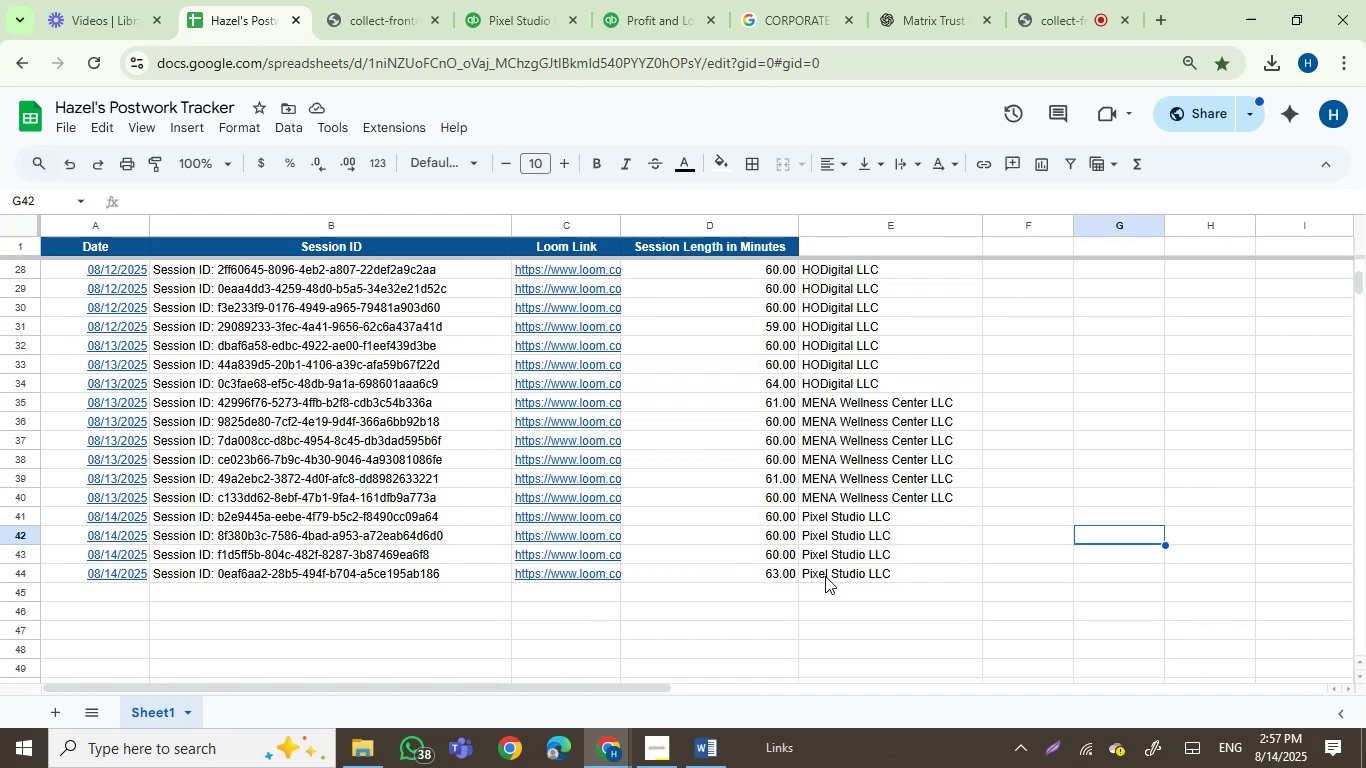 
wait(6.13)
 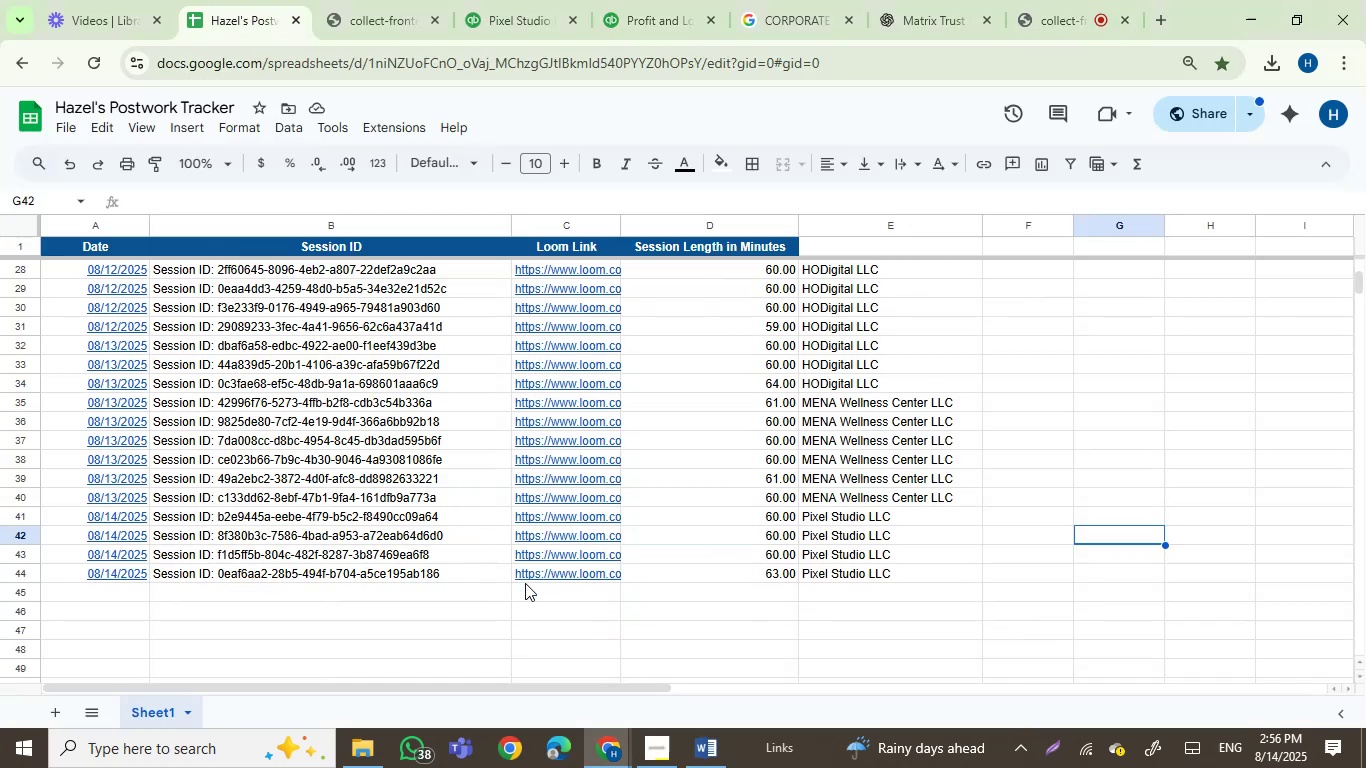 
left_click([1056, 0])
 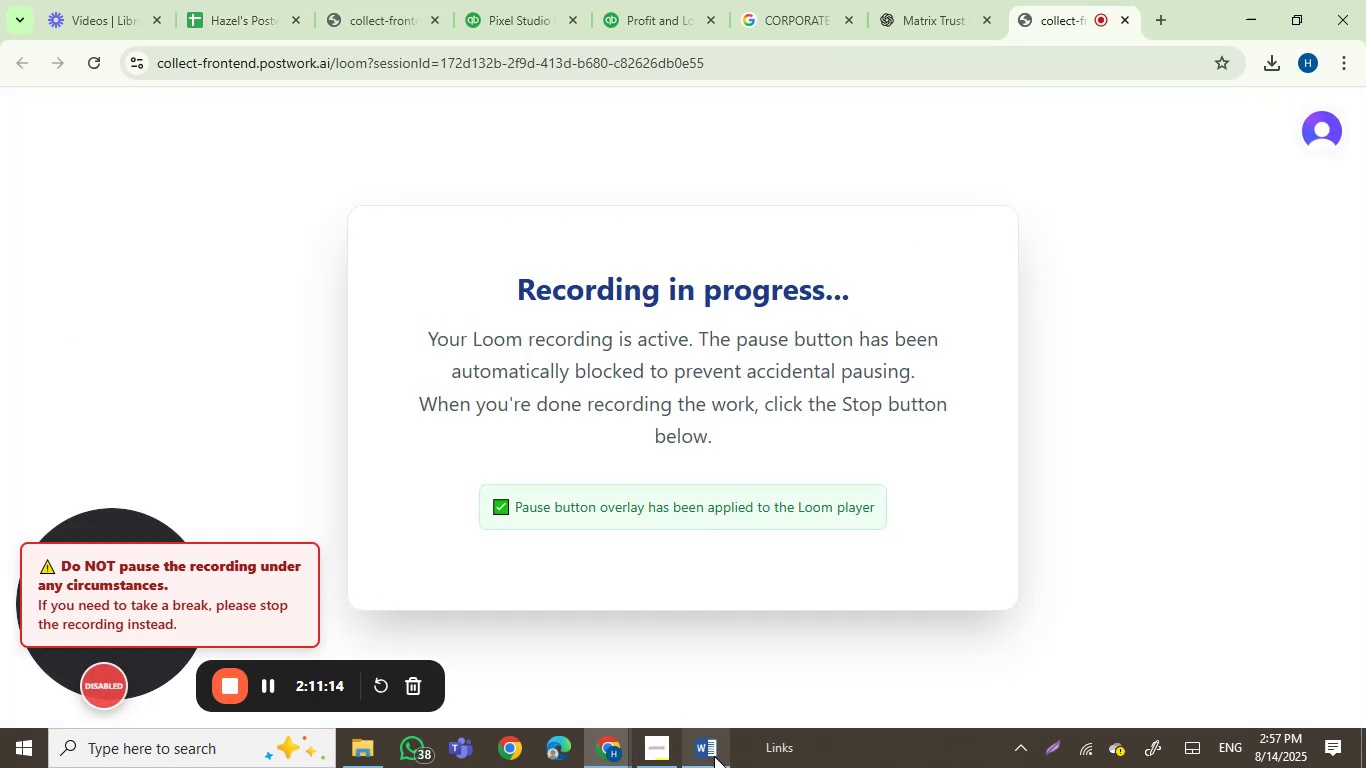 
left_click([714, 756])
 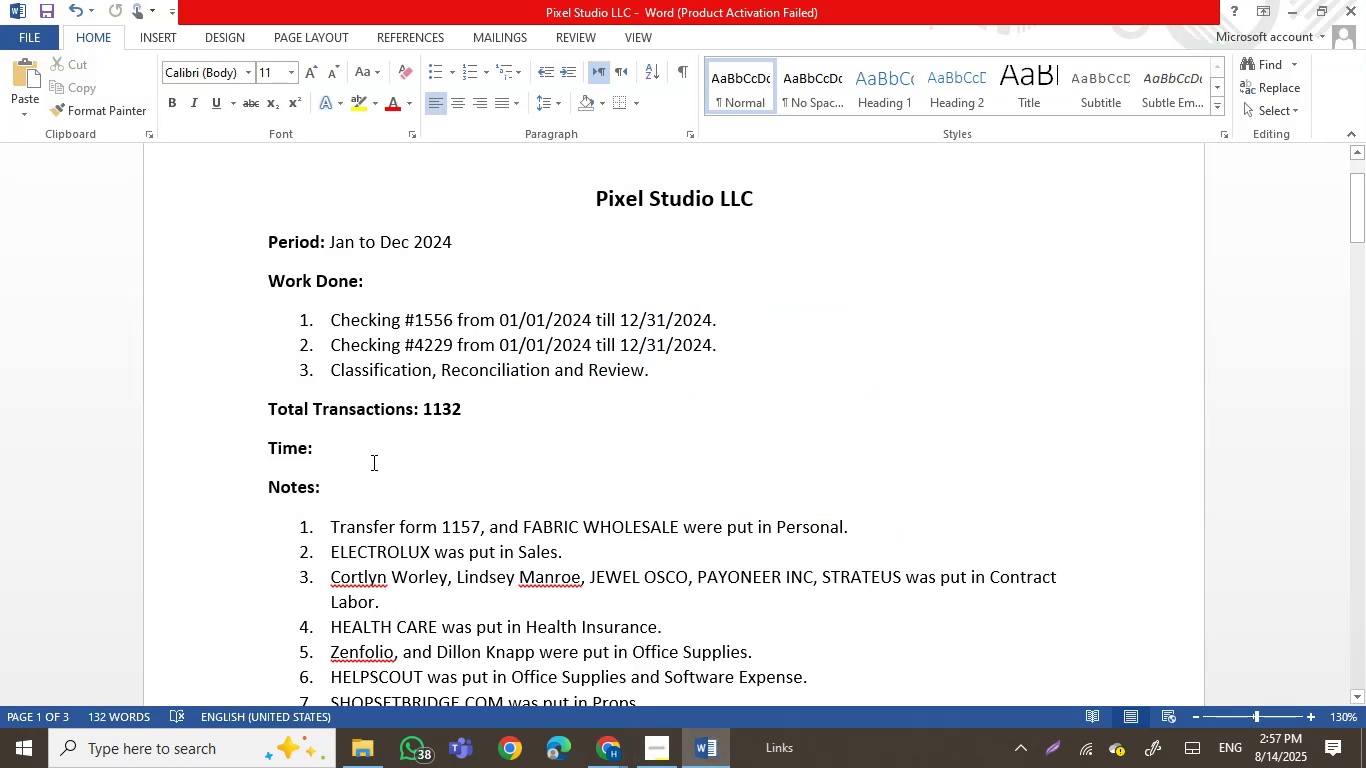 
left_click([342, 450])
 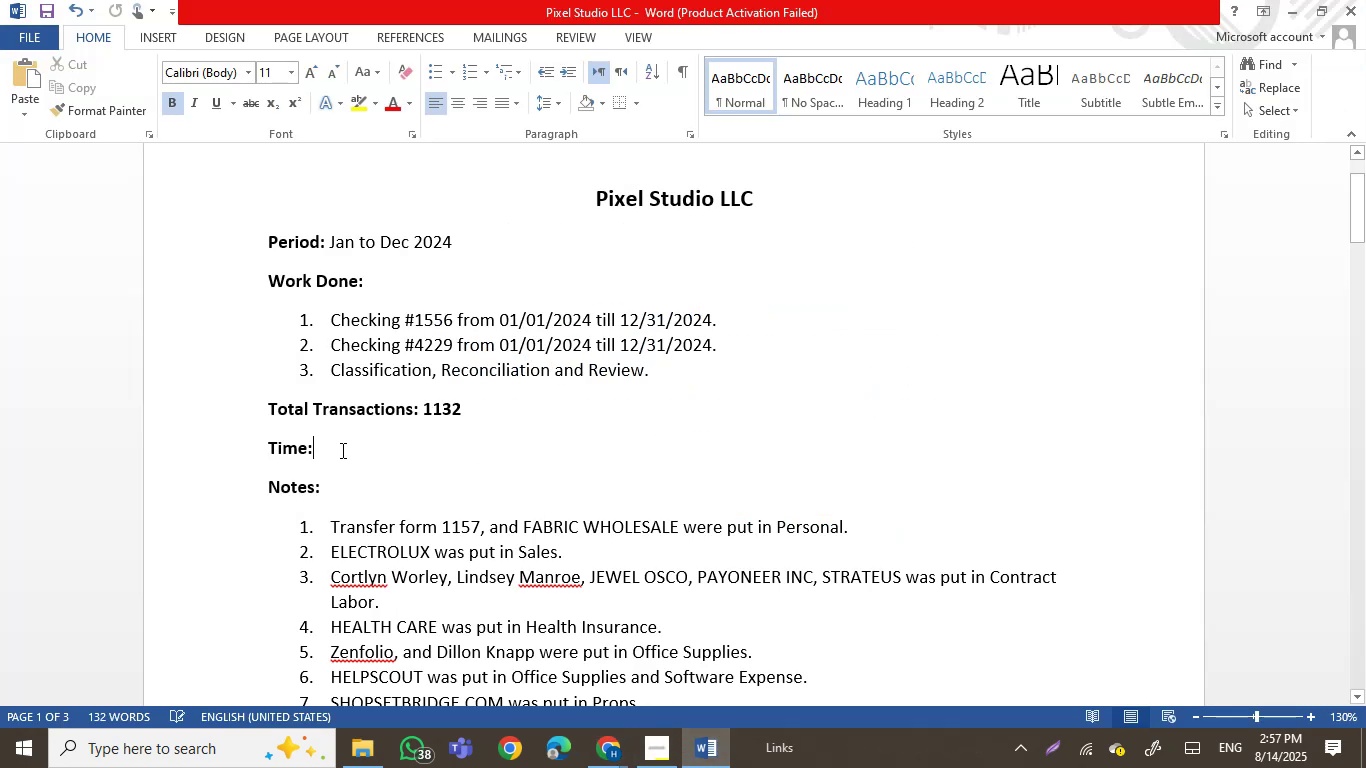 
type( 6hrs 12mns)
 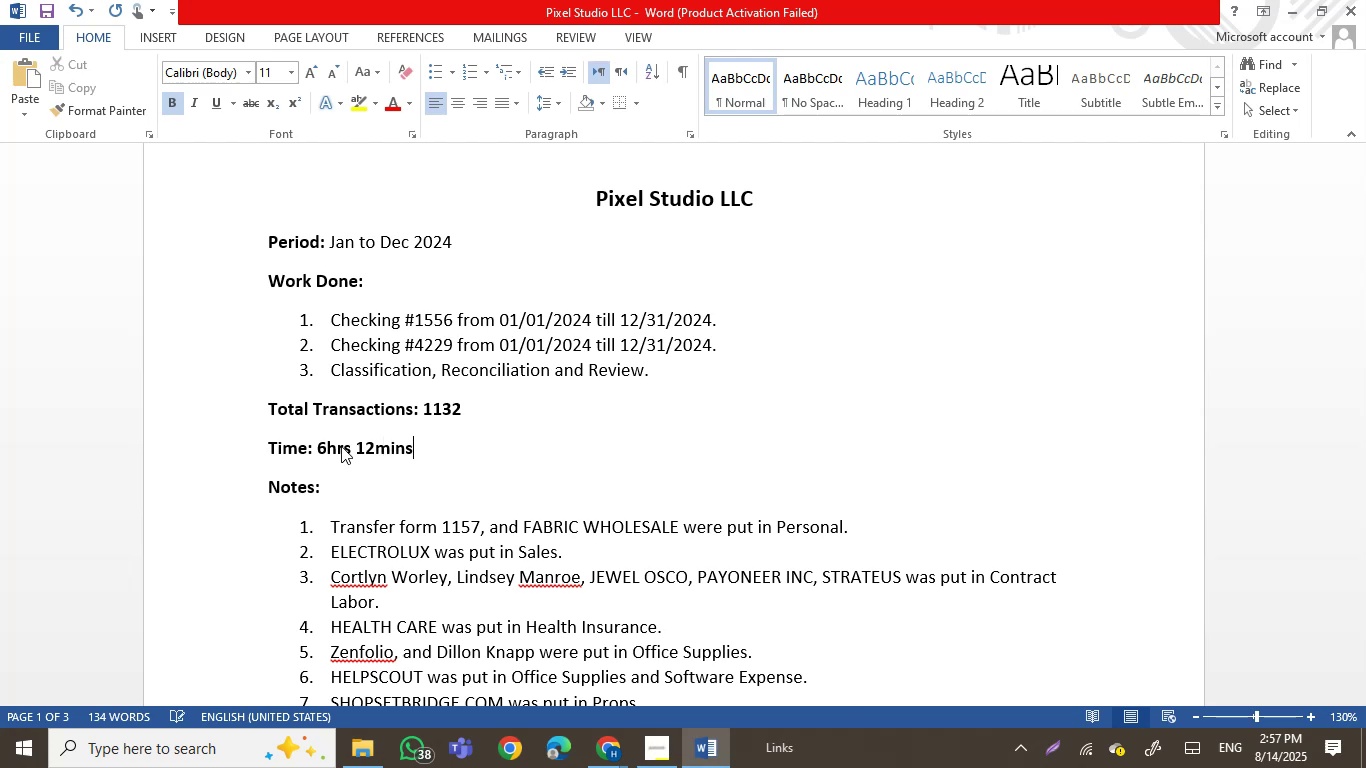 
hold_key(key=I, duration=0.31)
 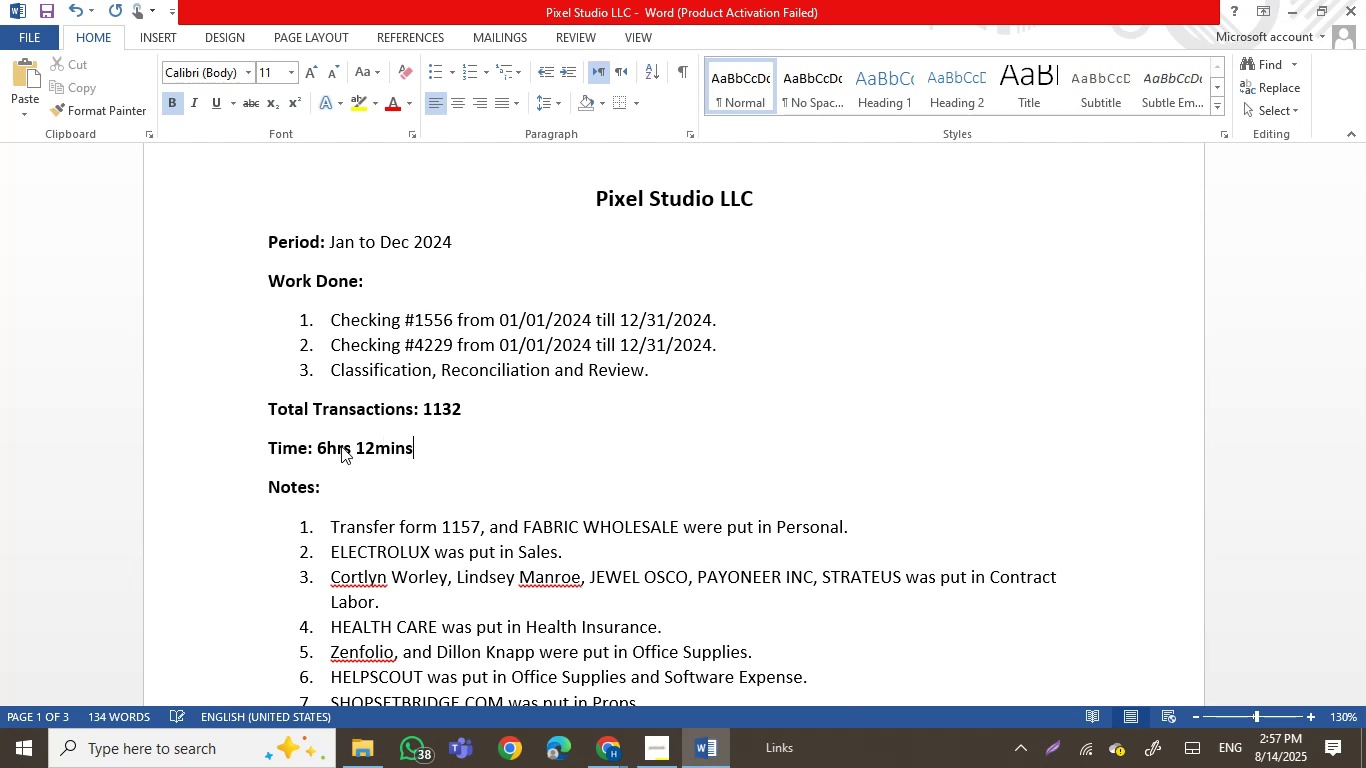 
key(Control+S)
 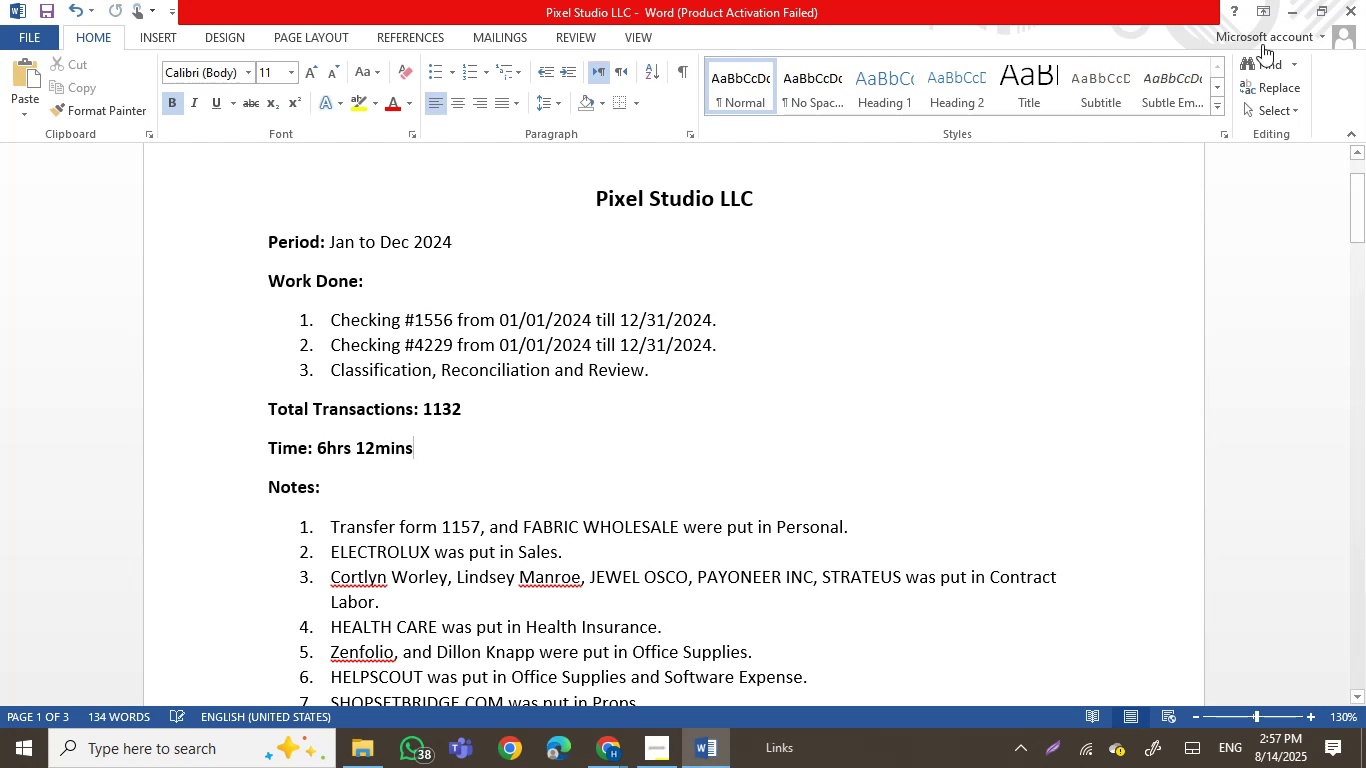 
left_click([1365, 1])
 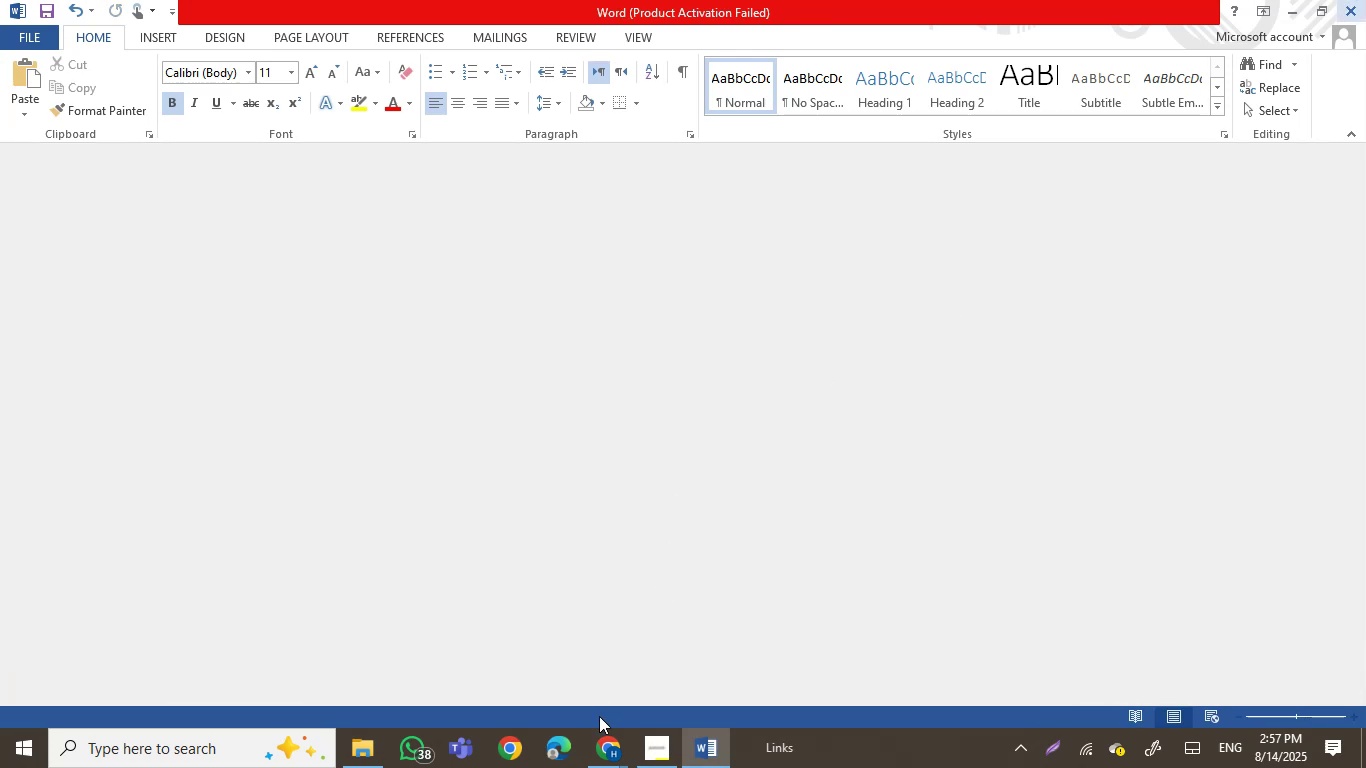 